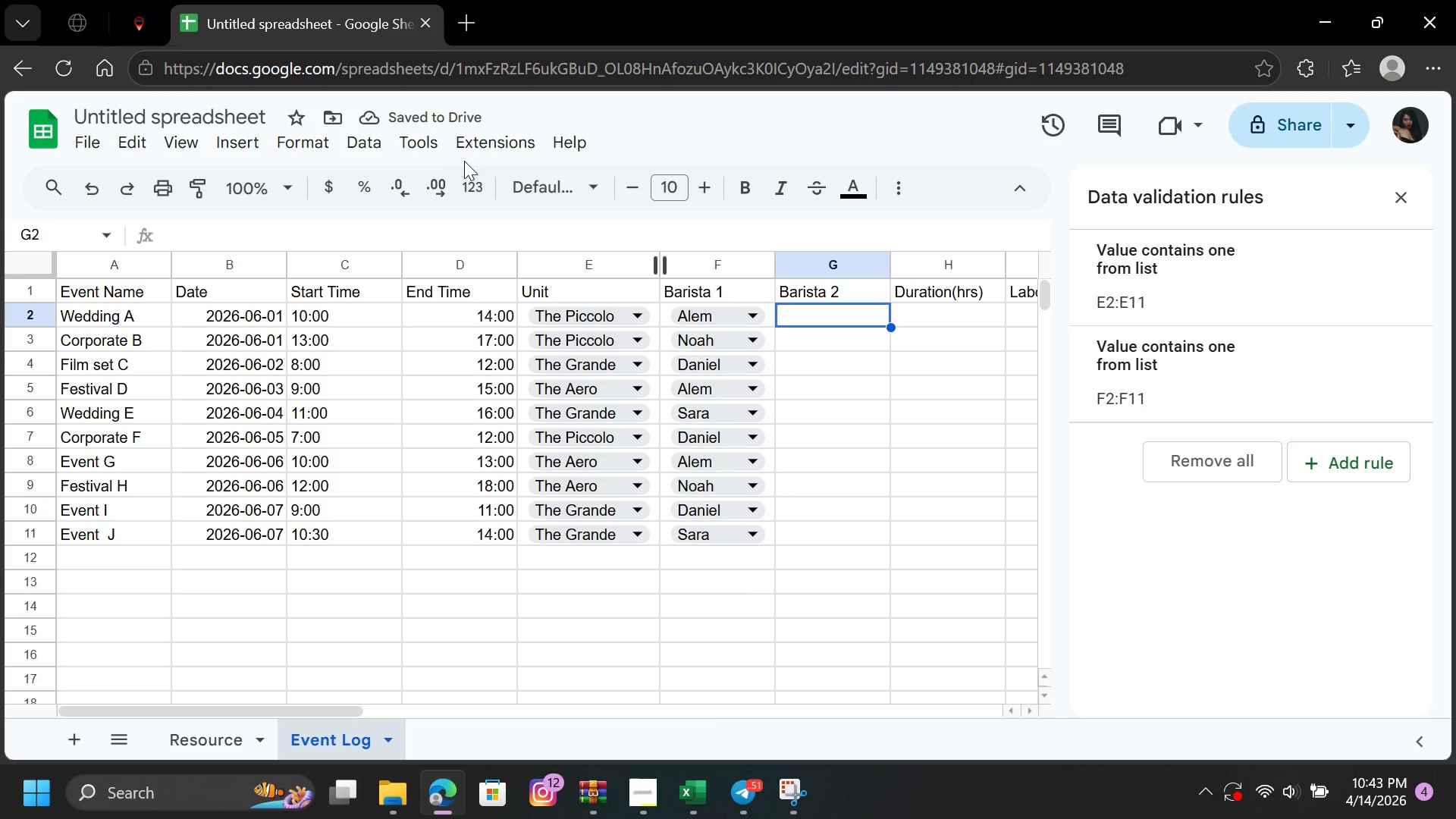 
left_click([368, 143])
 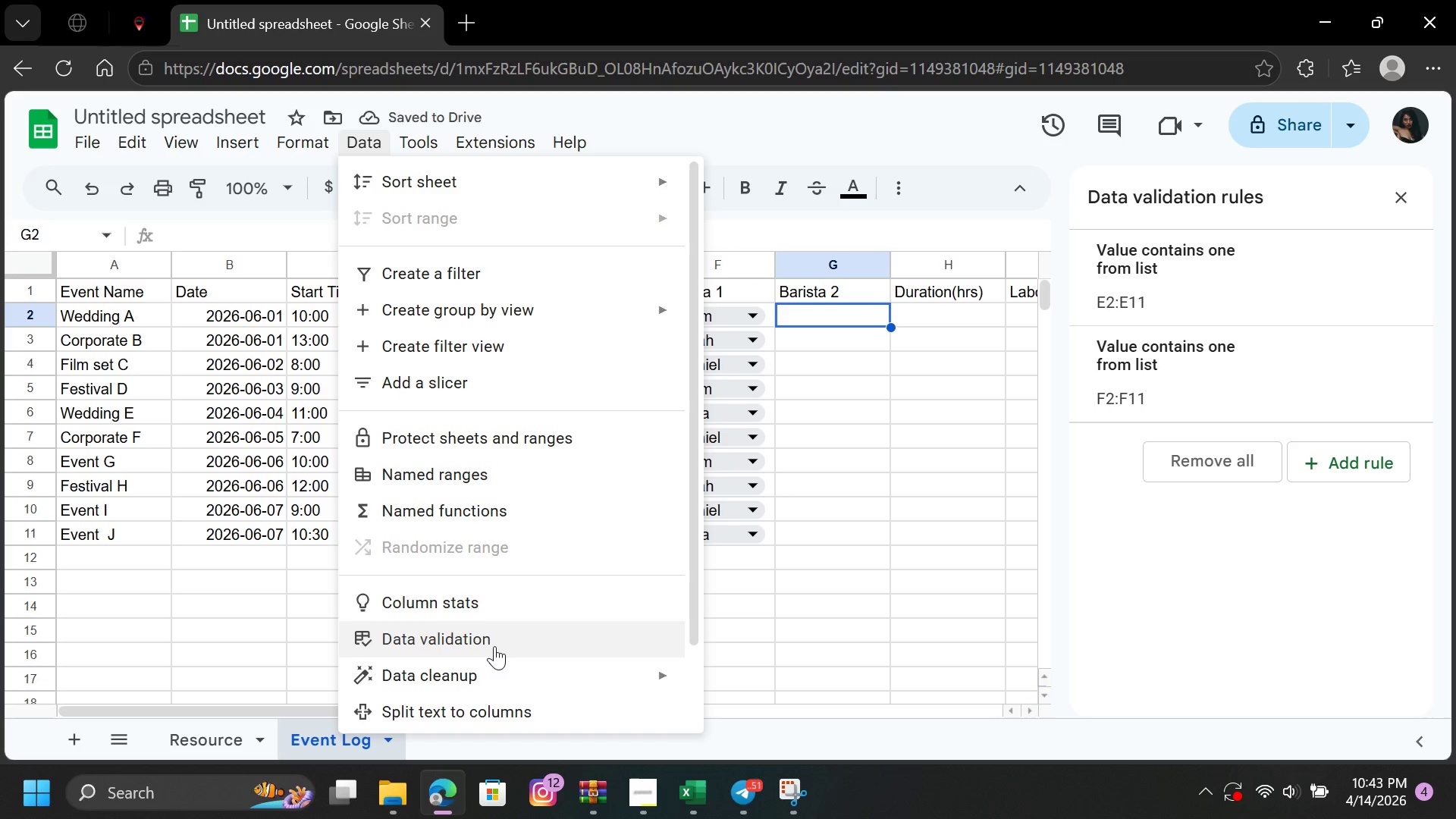 
left_click([494, 646])
 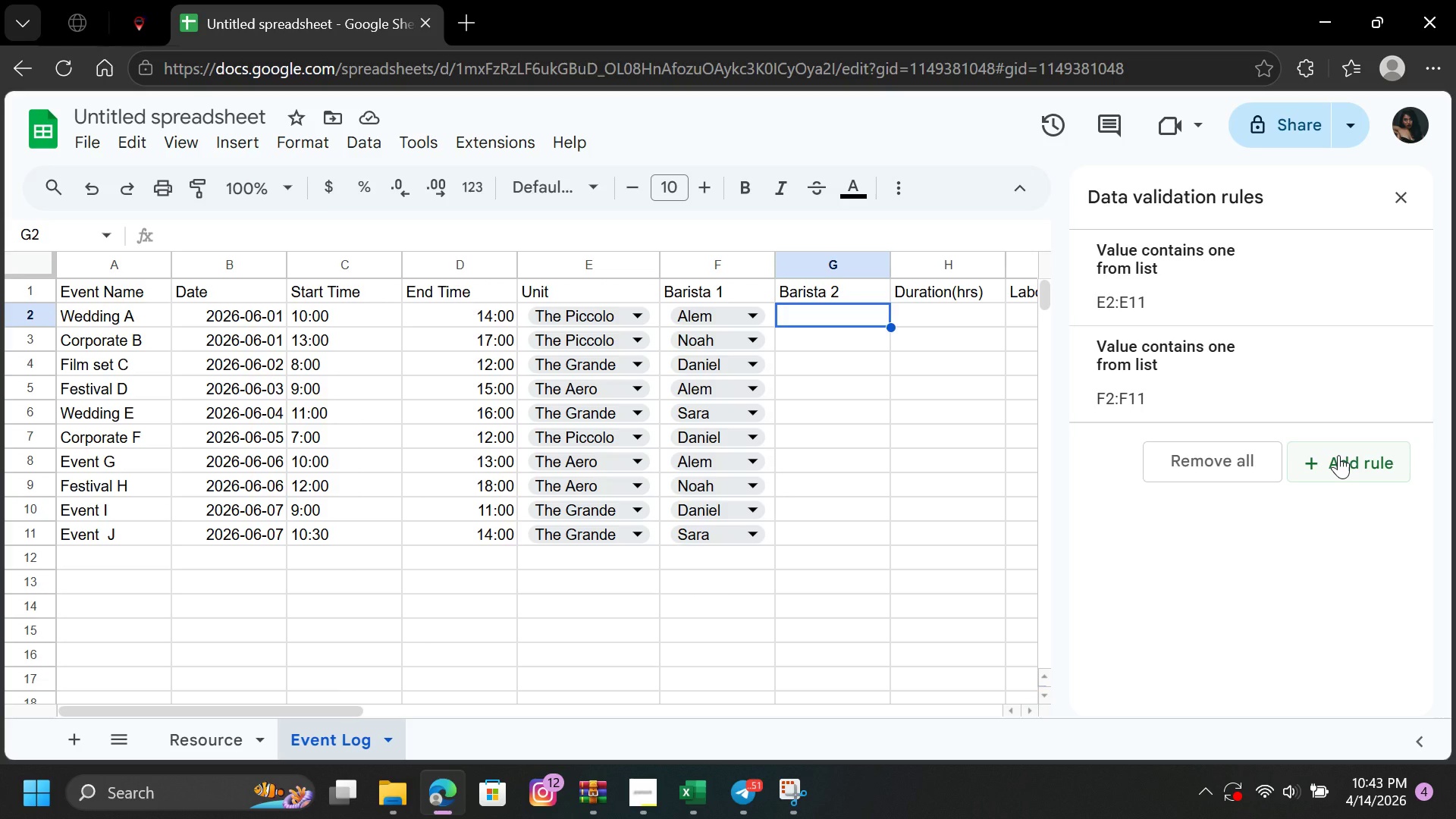 
left_click([1341, 463])
 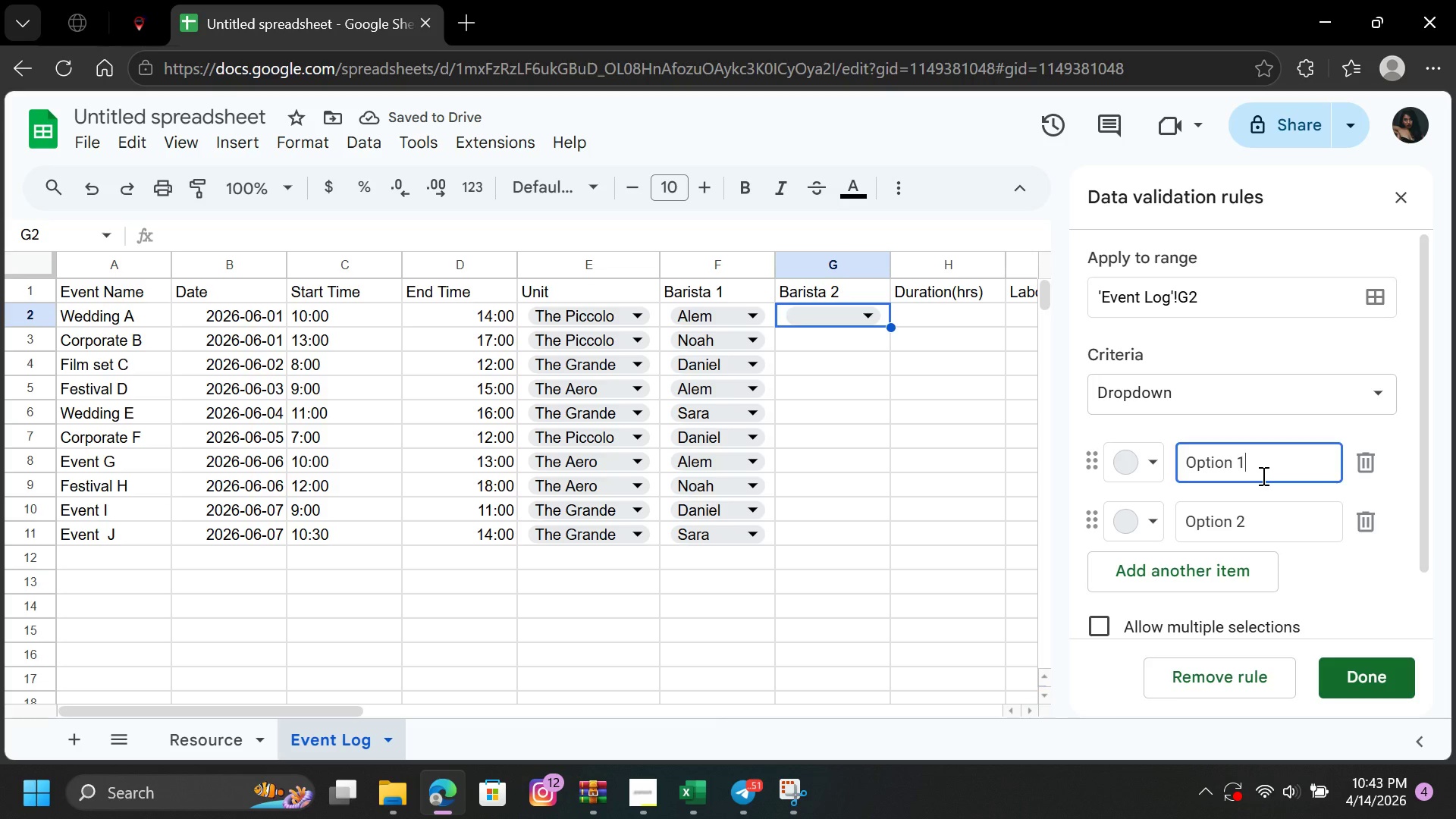 
wait(8.77)
 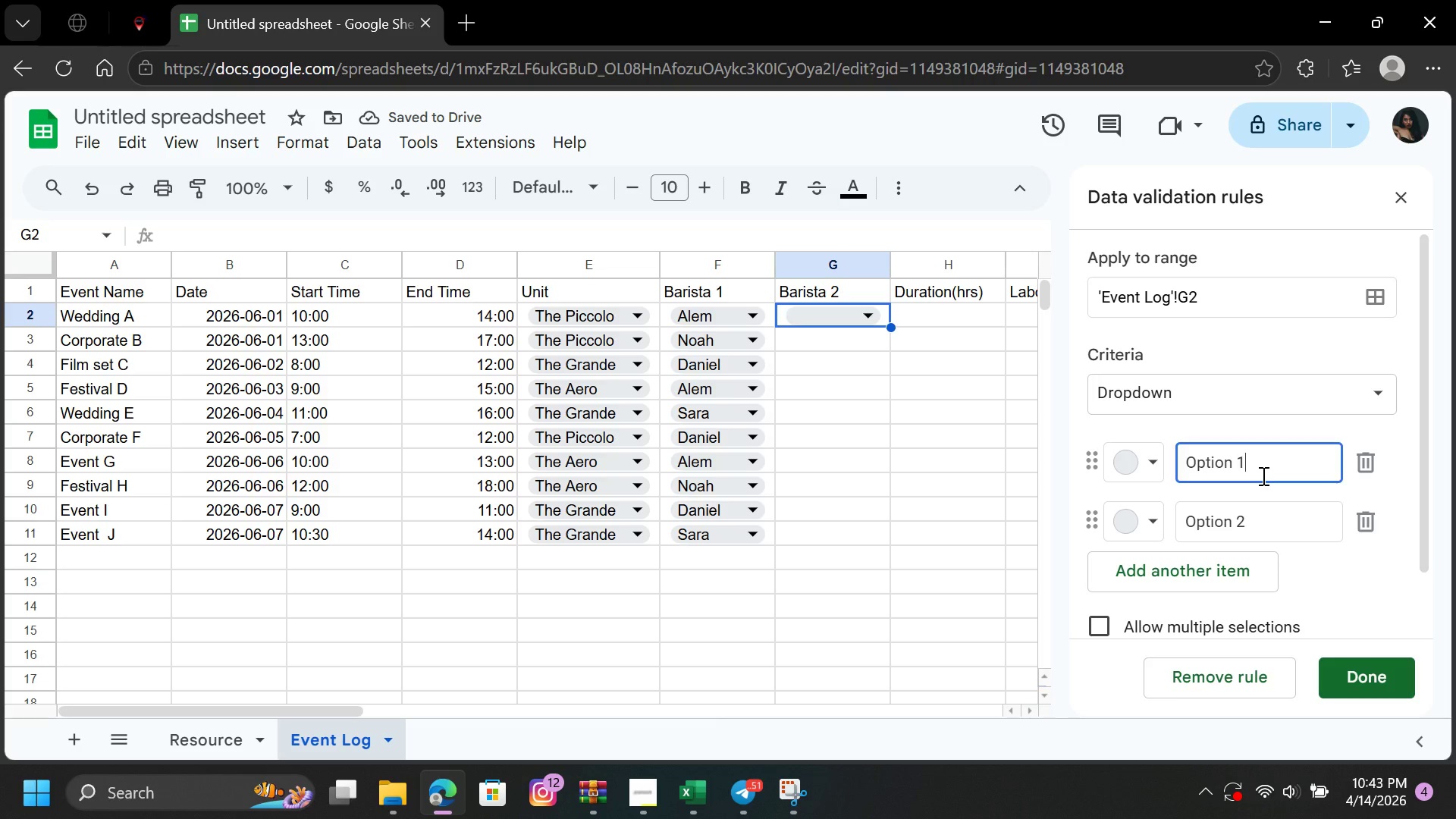 
type(A)
key(Backspace)
key(Backspace)
key(Backspace)
key(Backspace)
key(Backspace)
key(Backspace)
key(Backspace)
key(Backspace)
key(Backspace)
type(Alem)
 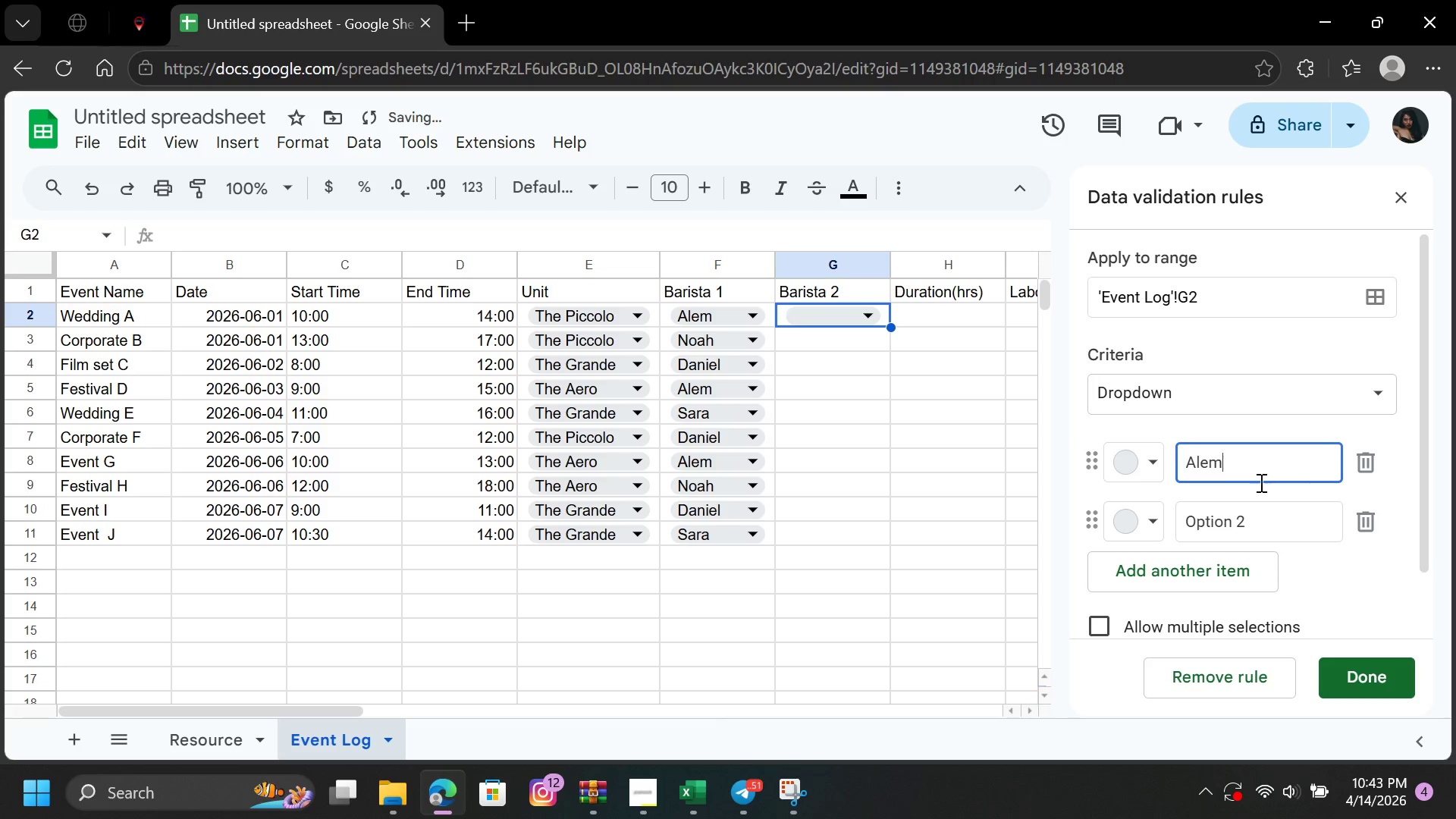 
left_click([1264, 511])
 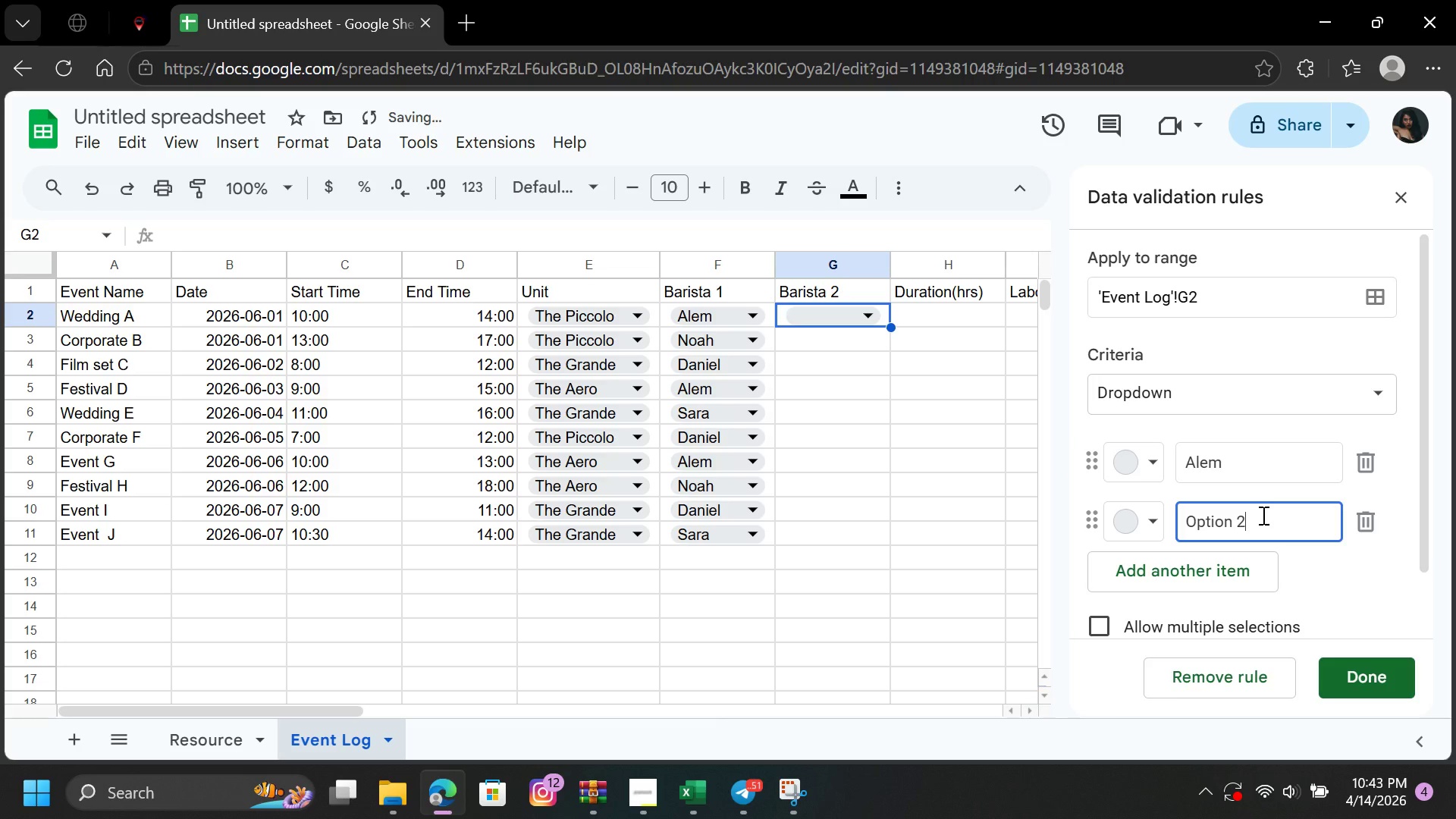 
left_click_drag(start_coordinate=[1262, 515], to_coordinate=[1179, 515])
 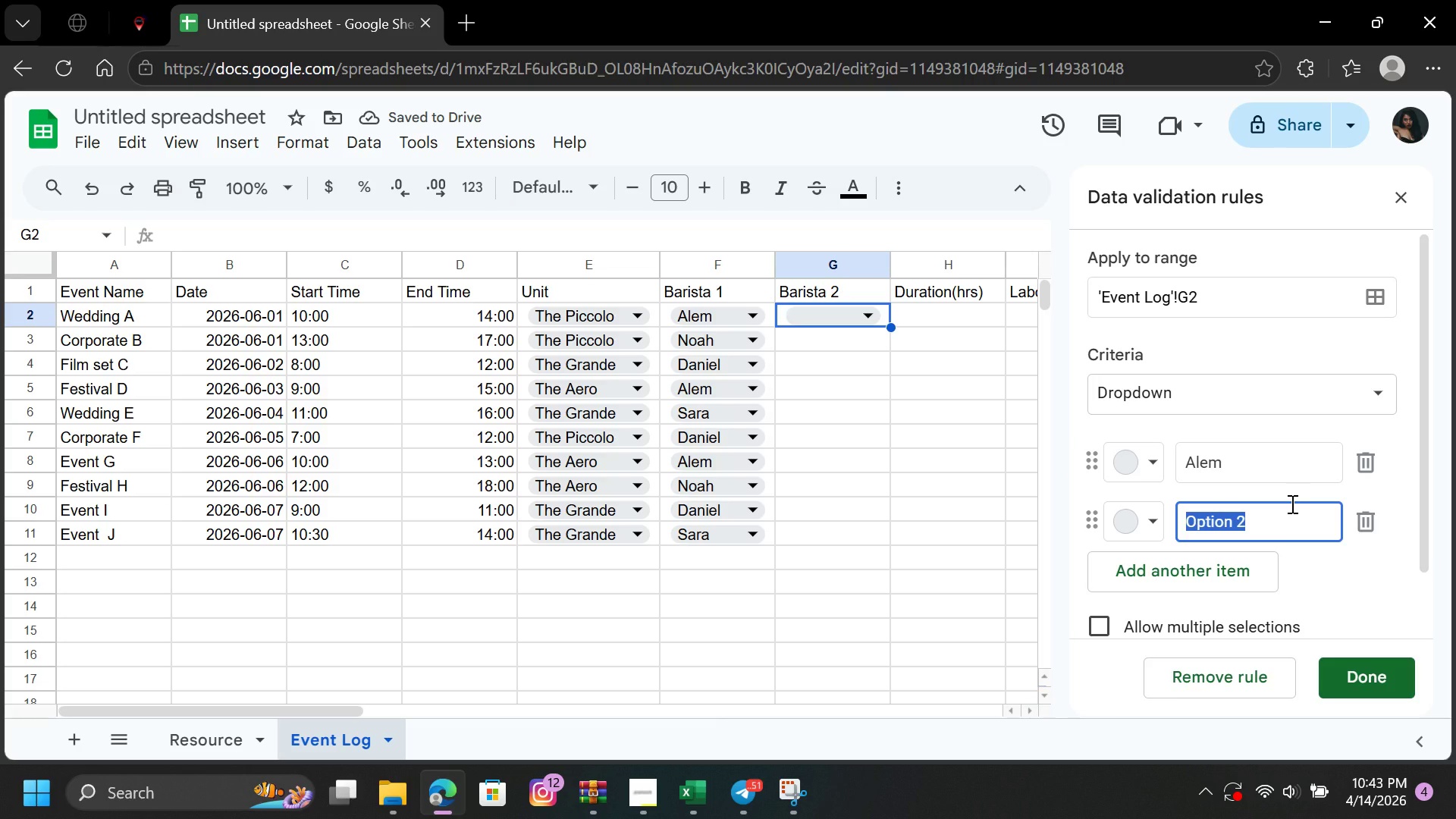 
type(Sara)
 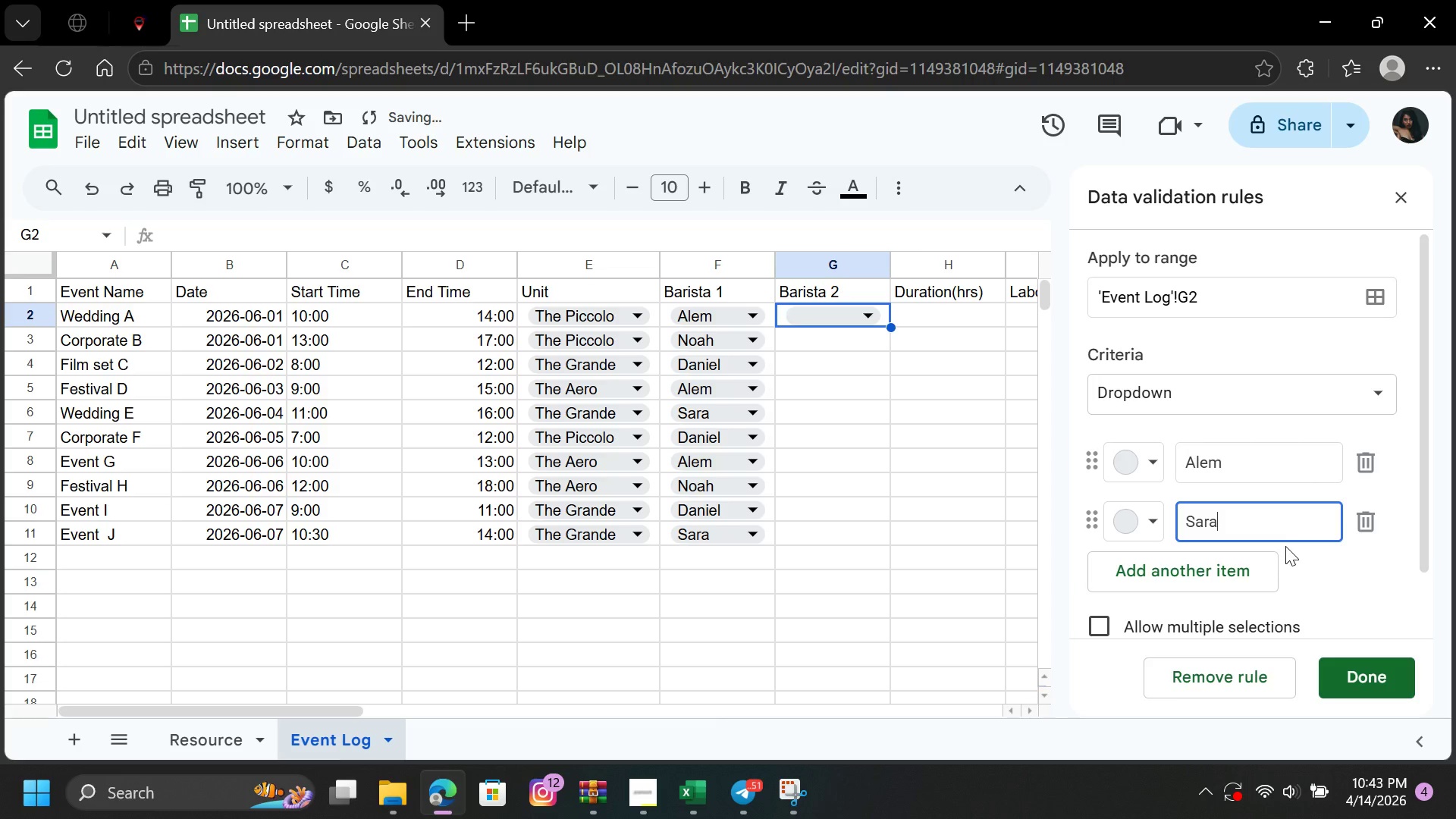 
scroll: coordinate [1256, 527], scroll_direction: down, amount: 1.0
 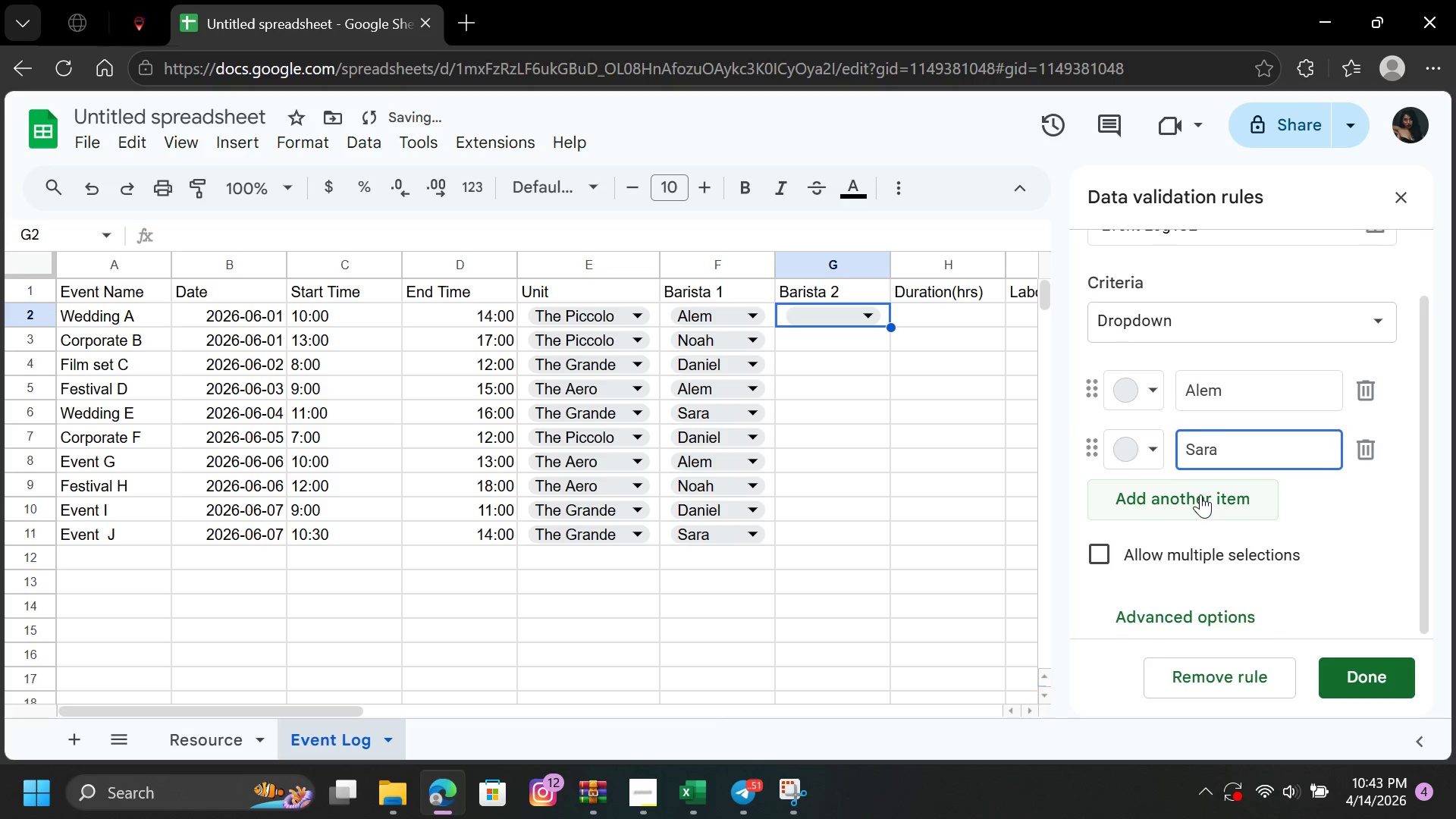 
left_click([1200, 494])
 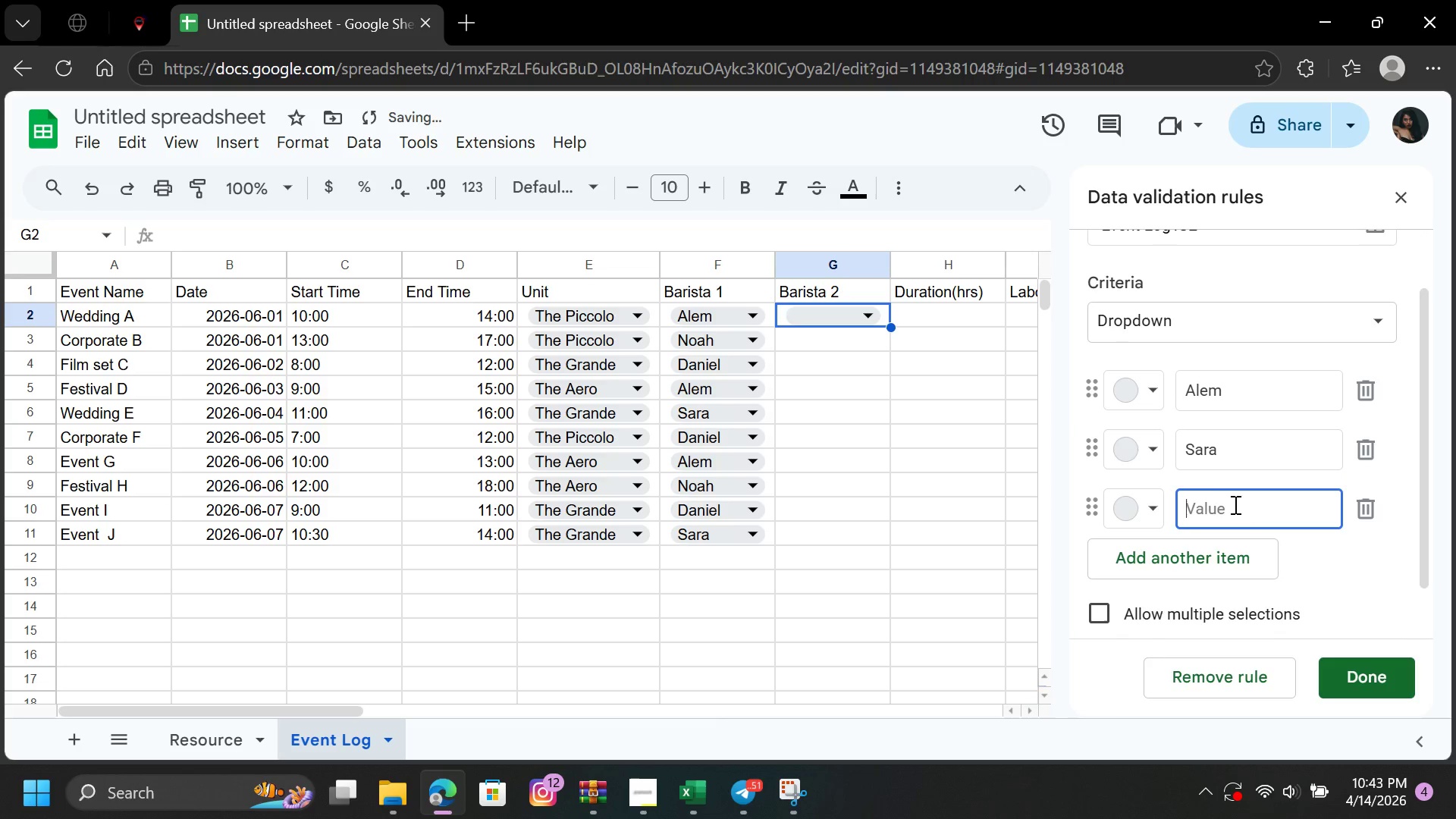 
left_click([1239, 509])
 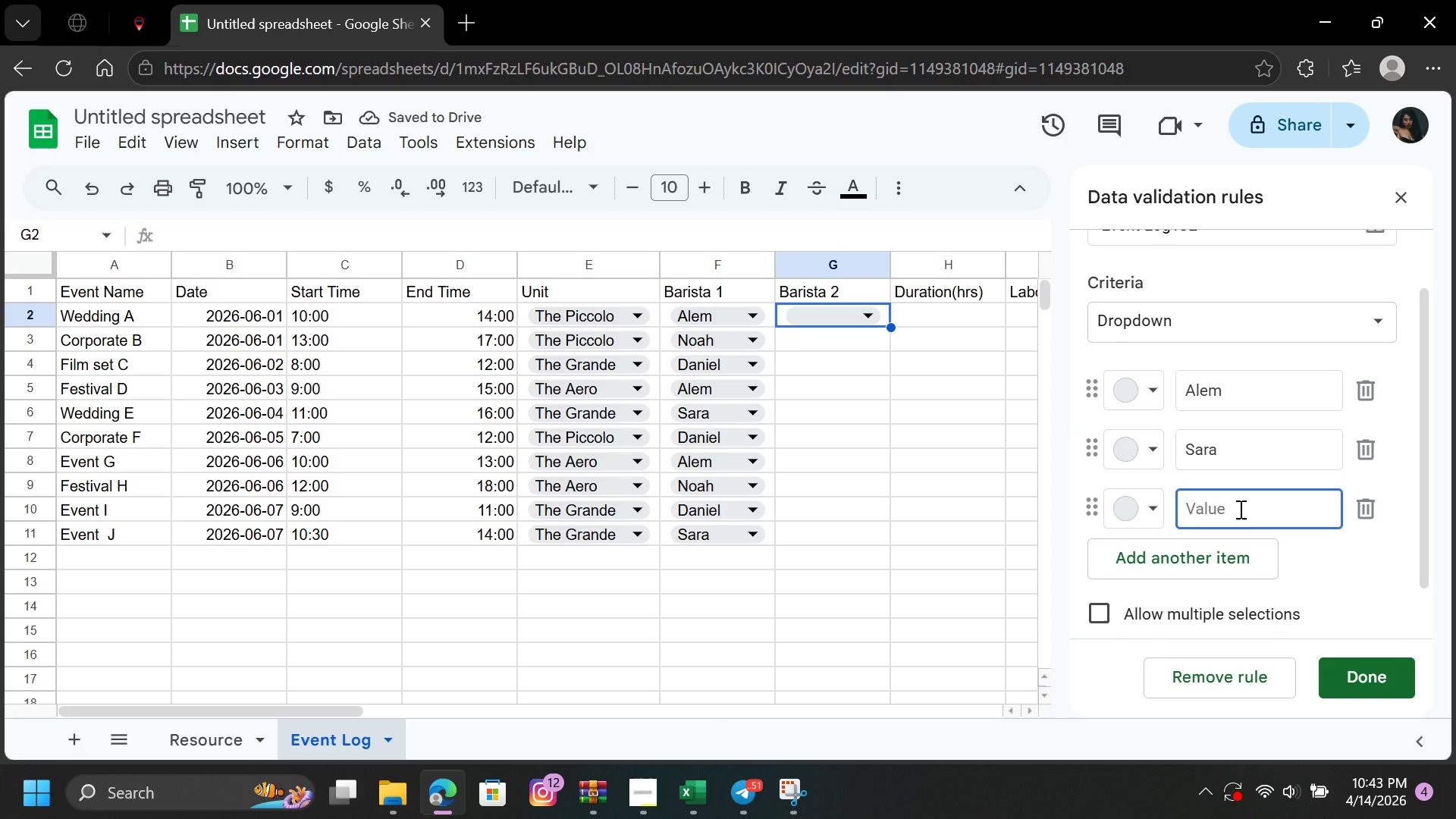 
type(Noah)
 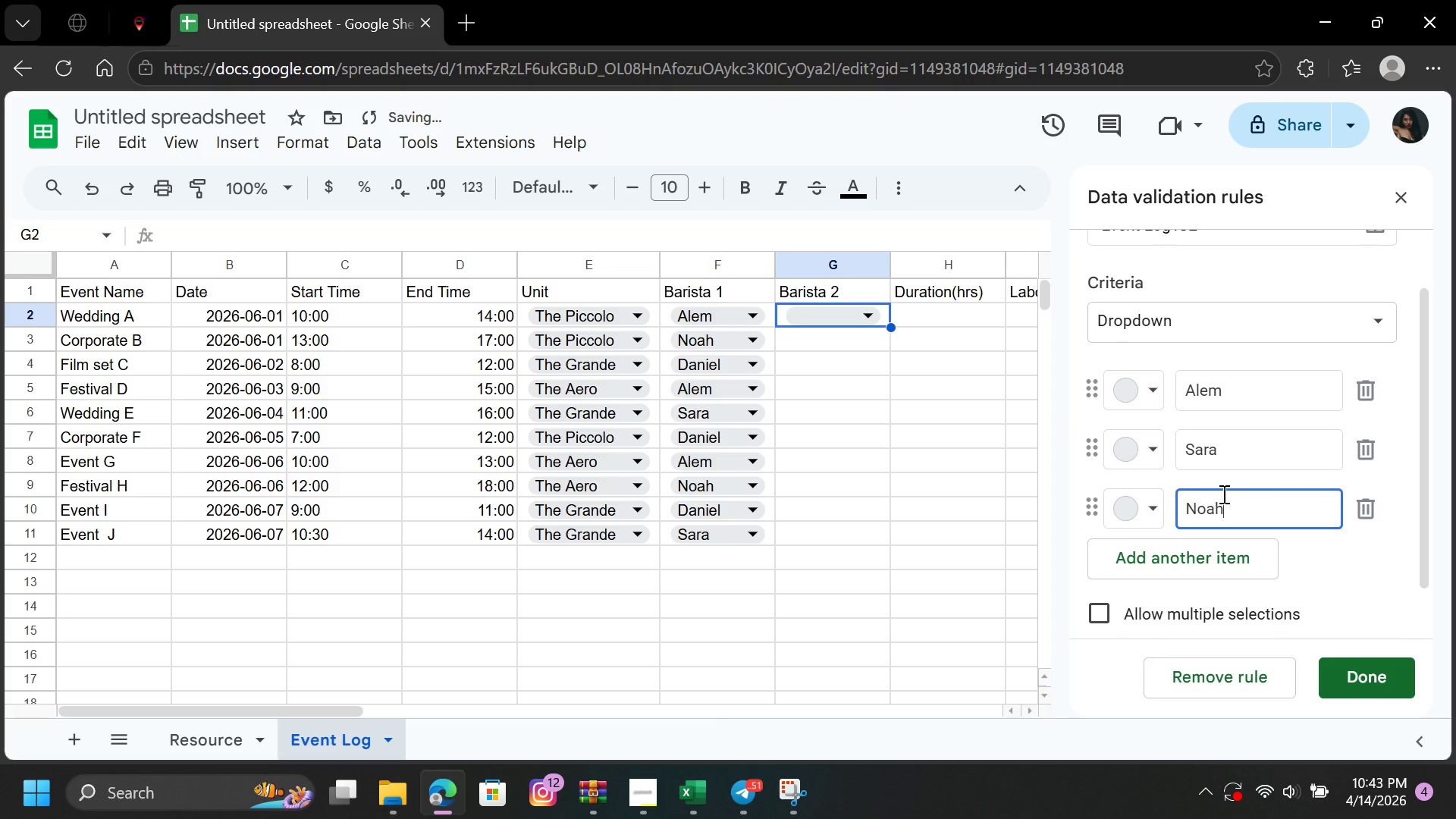 
scroll: coordinate [1222, 494], scroll_direction: down, amount: 1.0
 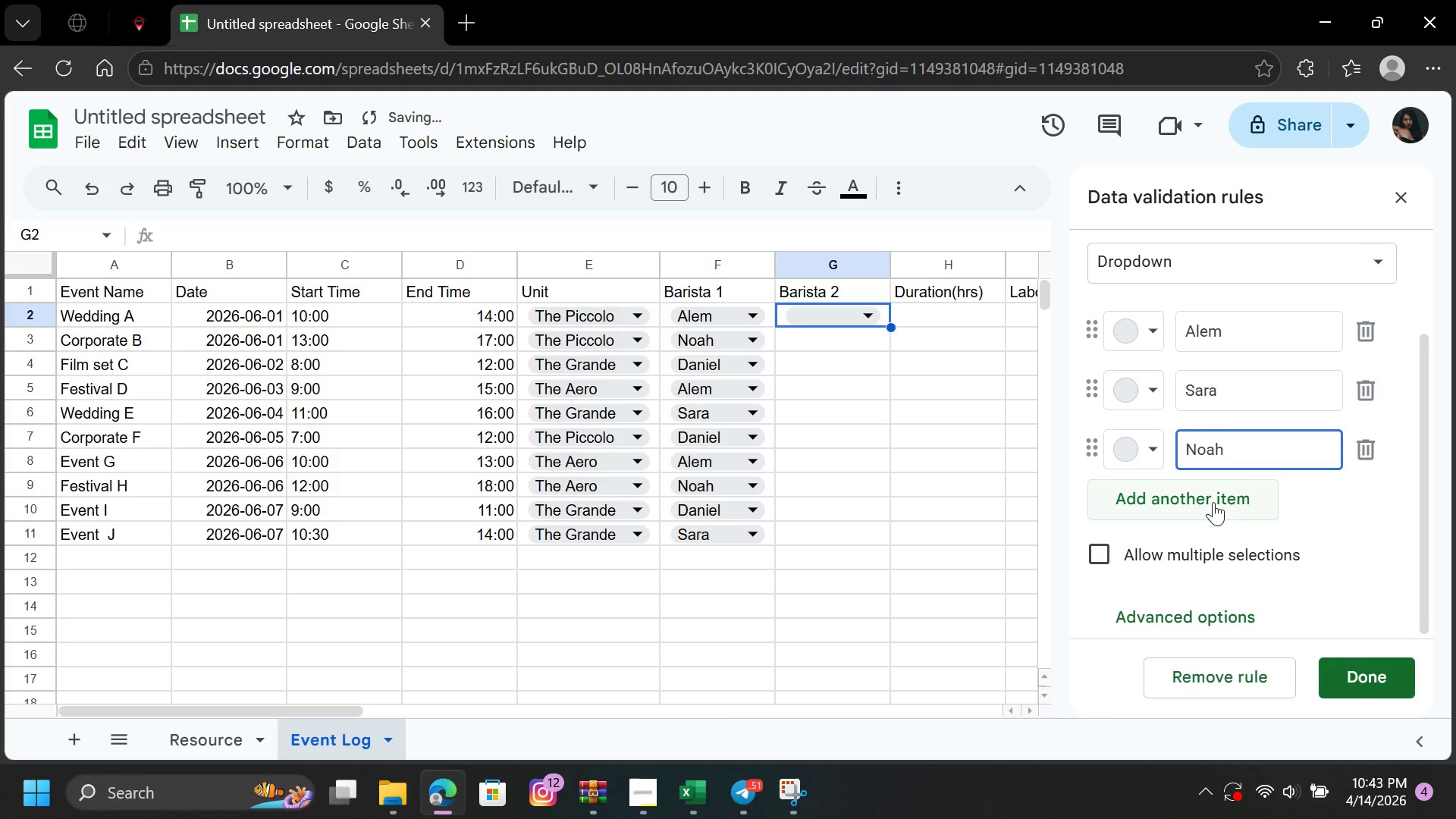 
left_click([1217, 497])
 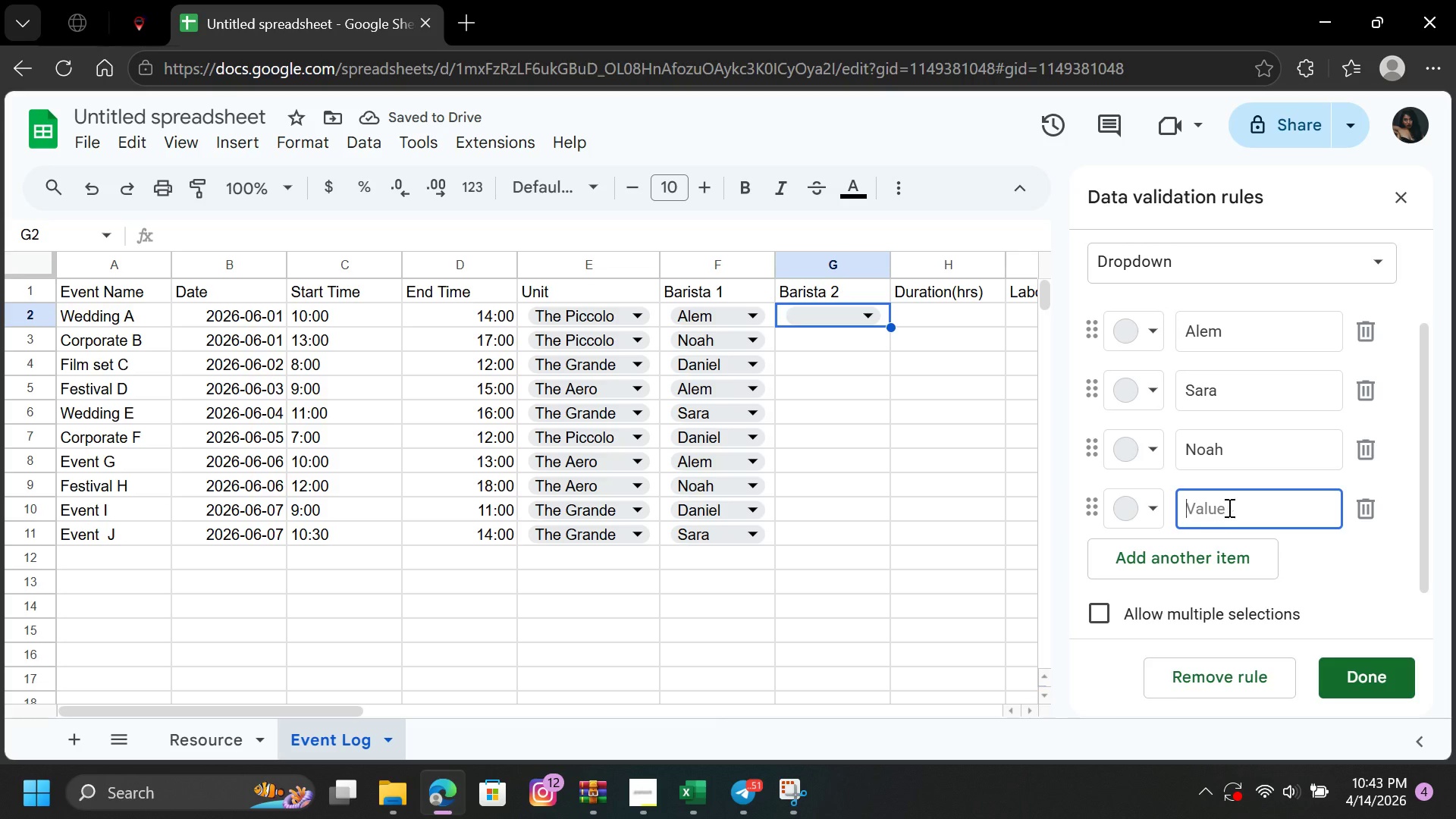 
left_click([1247, 505])
 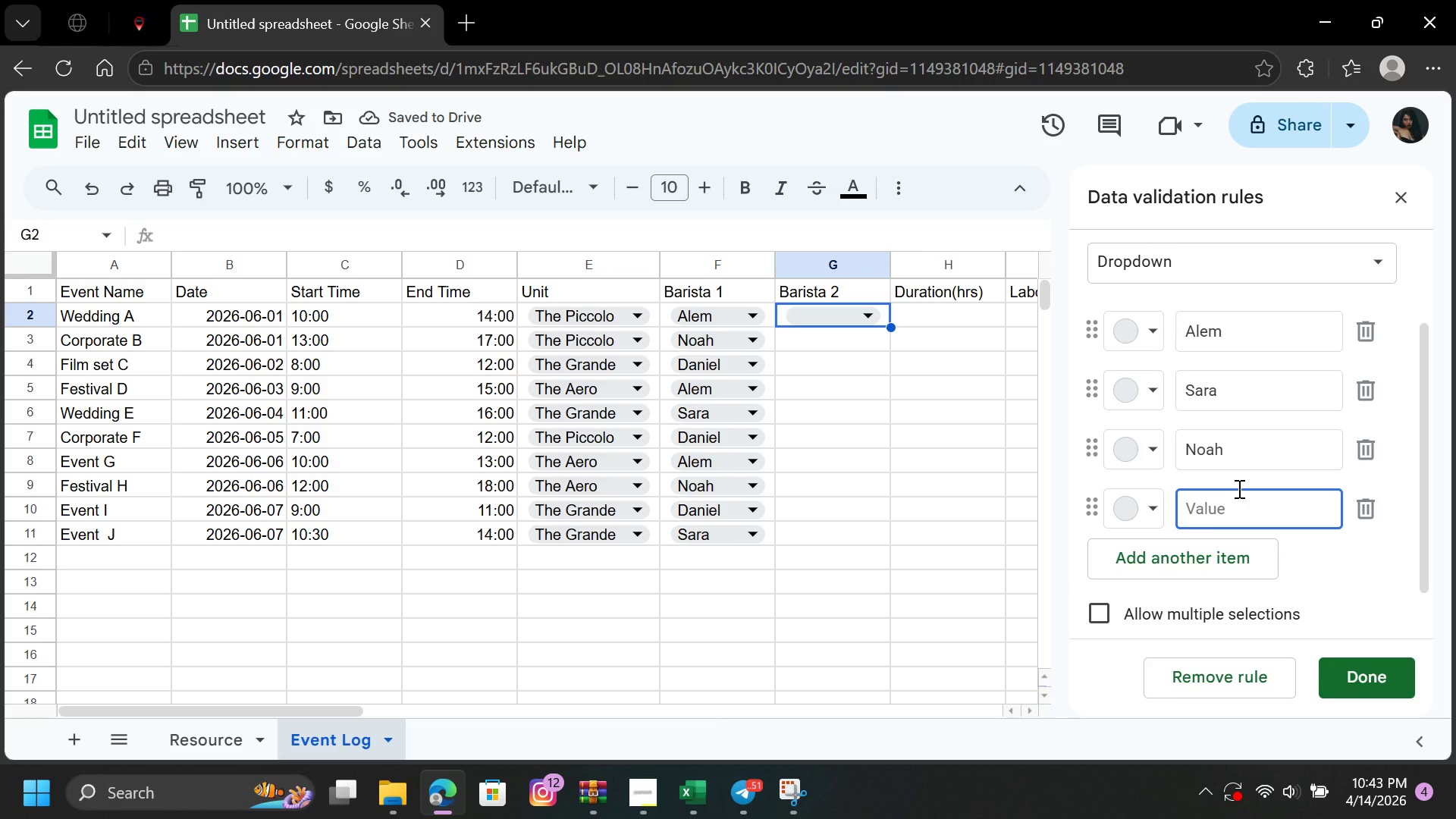 
type(LI)
key(Backspace)
type(iya)
 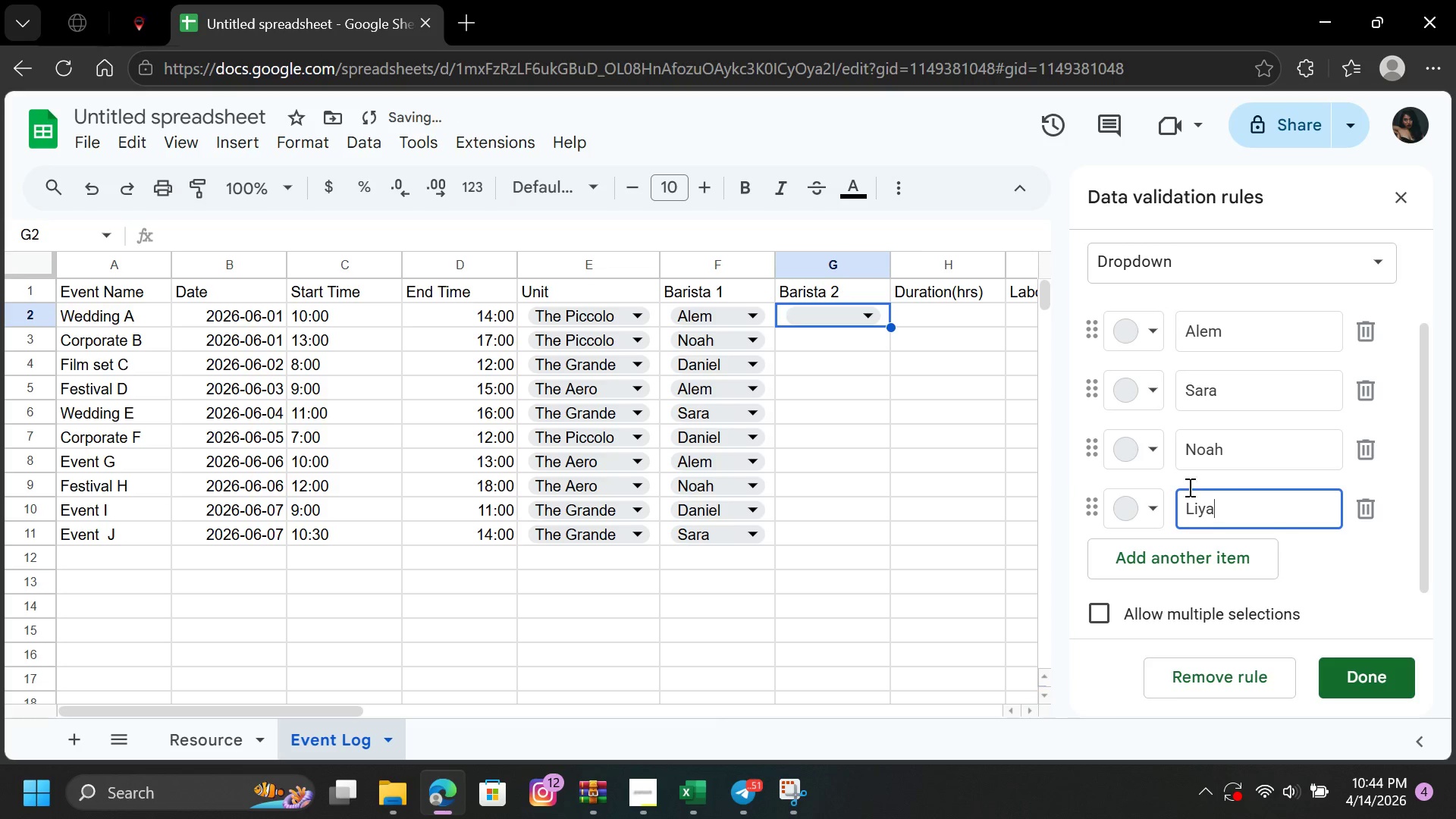 
scroll: coordinate [1188, 485], scroll_direction: down, amount: 2.0
 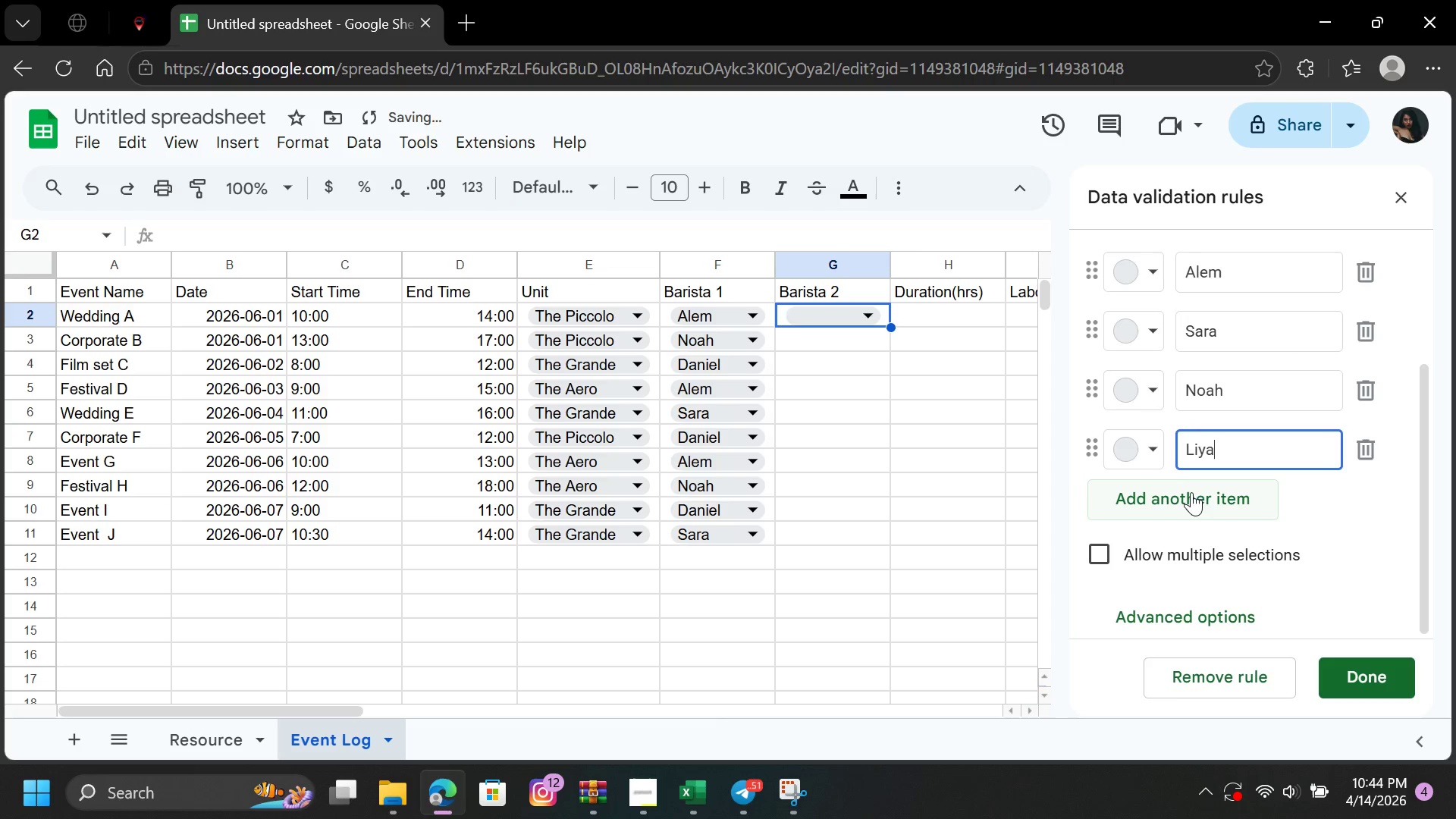 
left_click([1191, 494])
 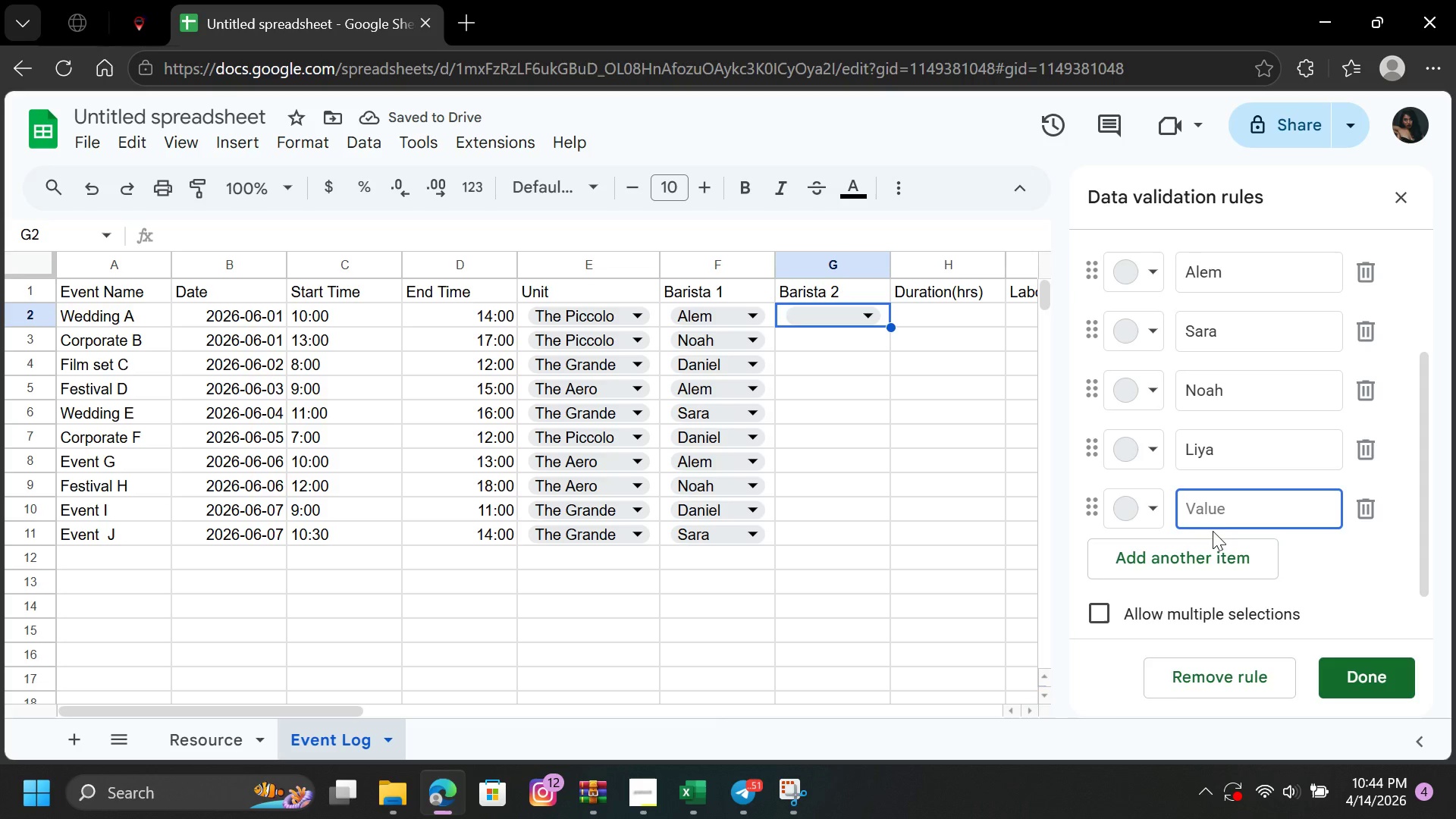 
left_click([1225, 504])
 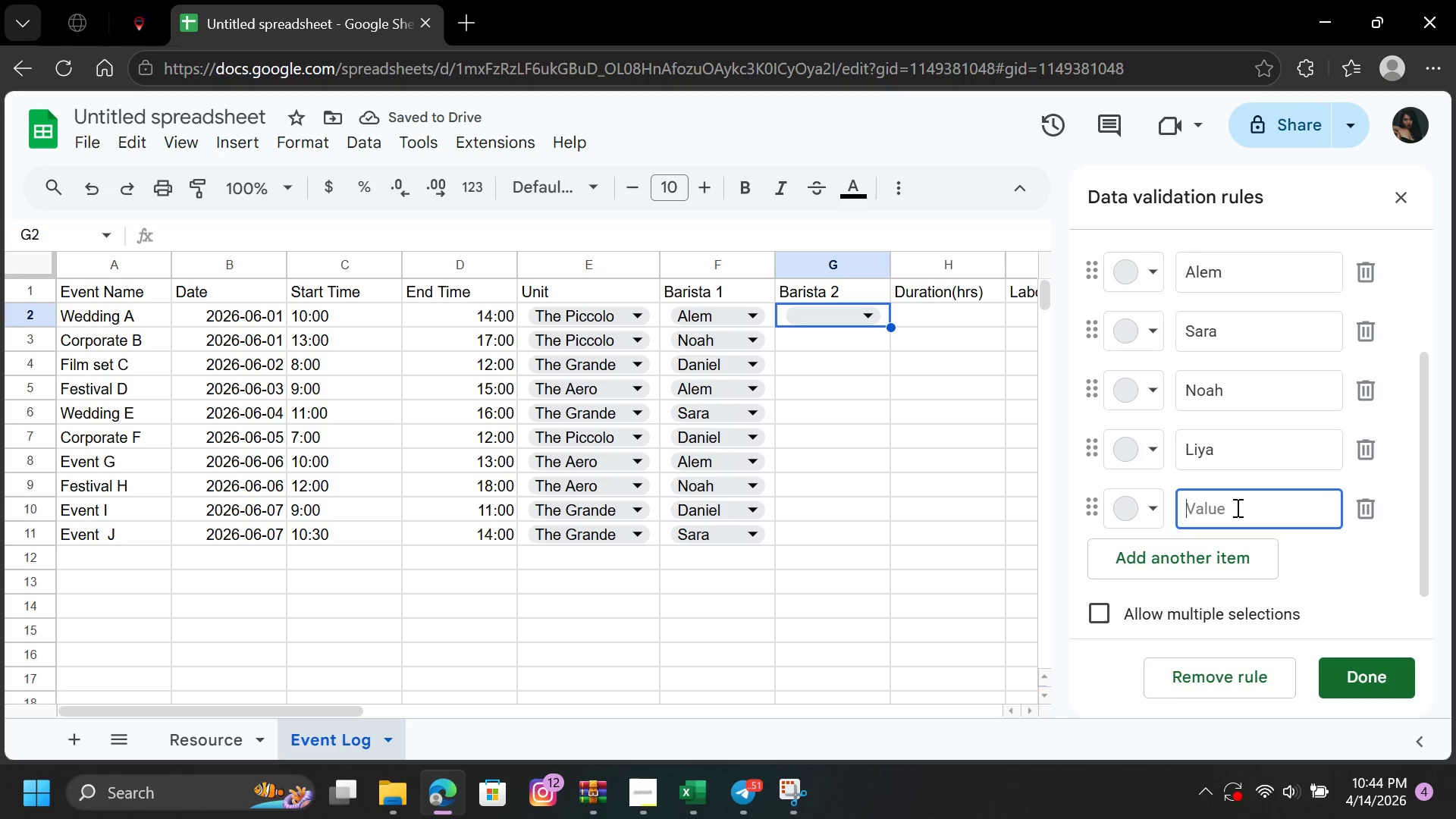 
type(Daniel)
 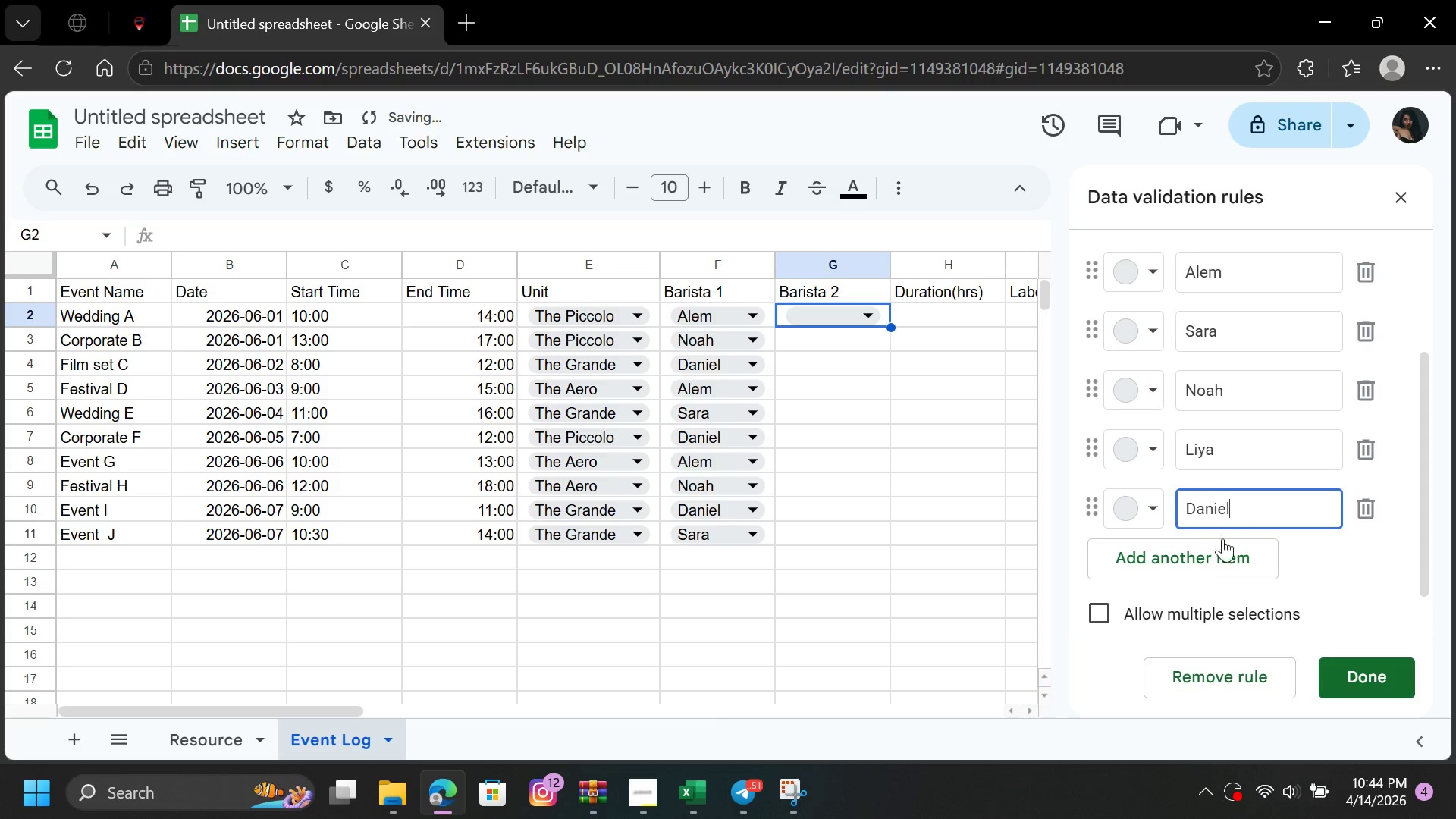 
left_click([1222, 557])
 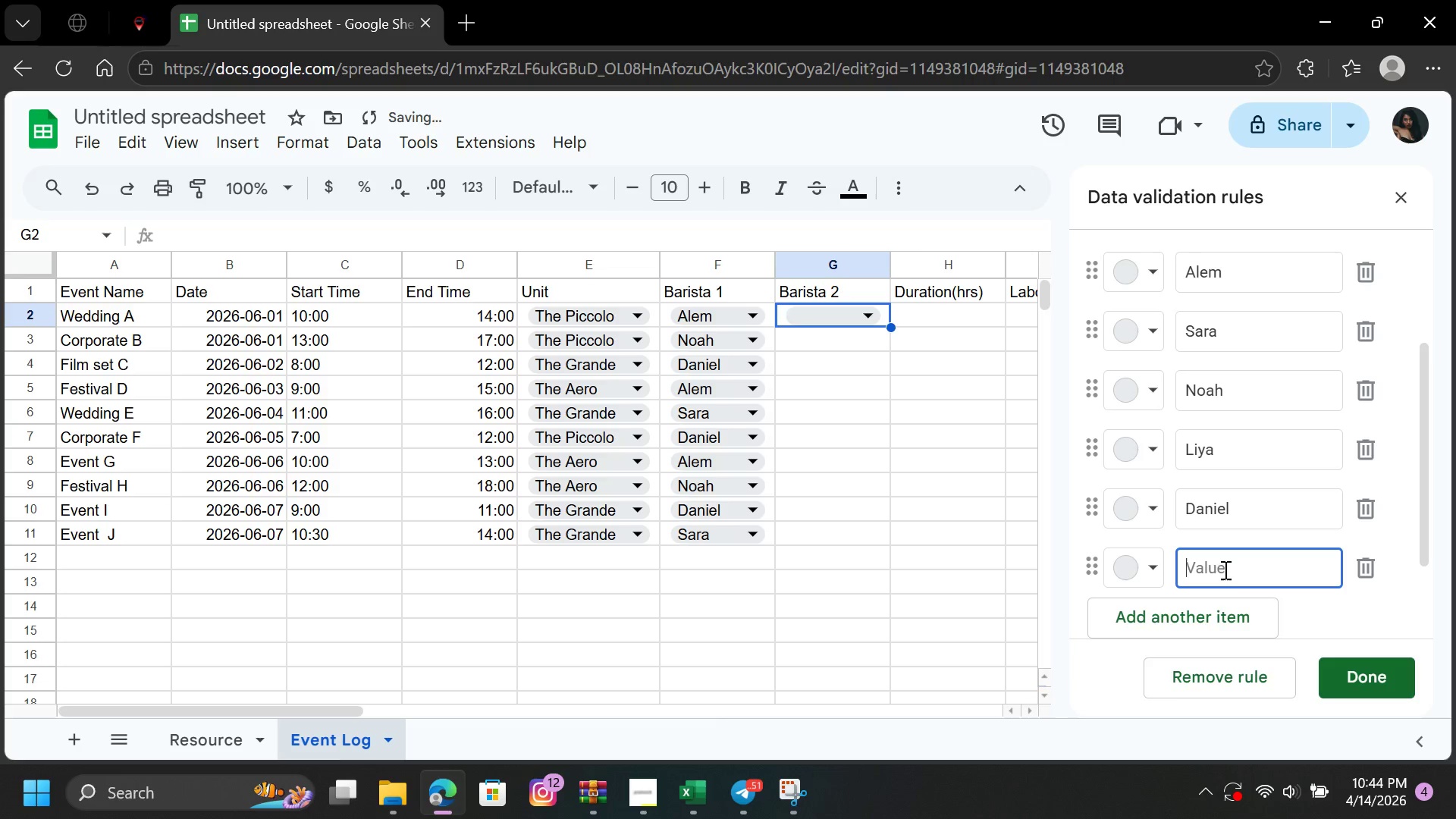 
left_click([1236, 566])
 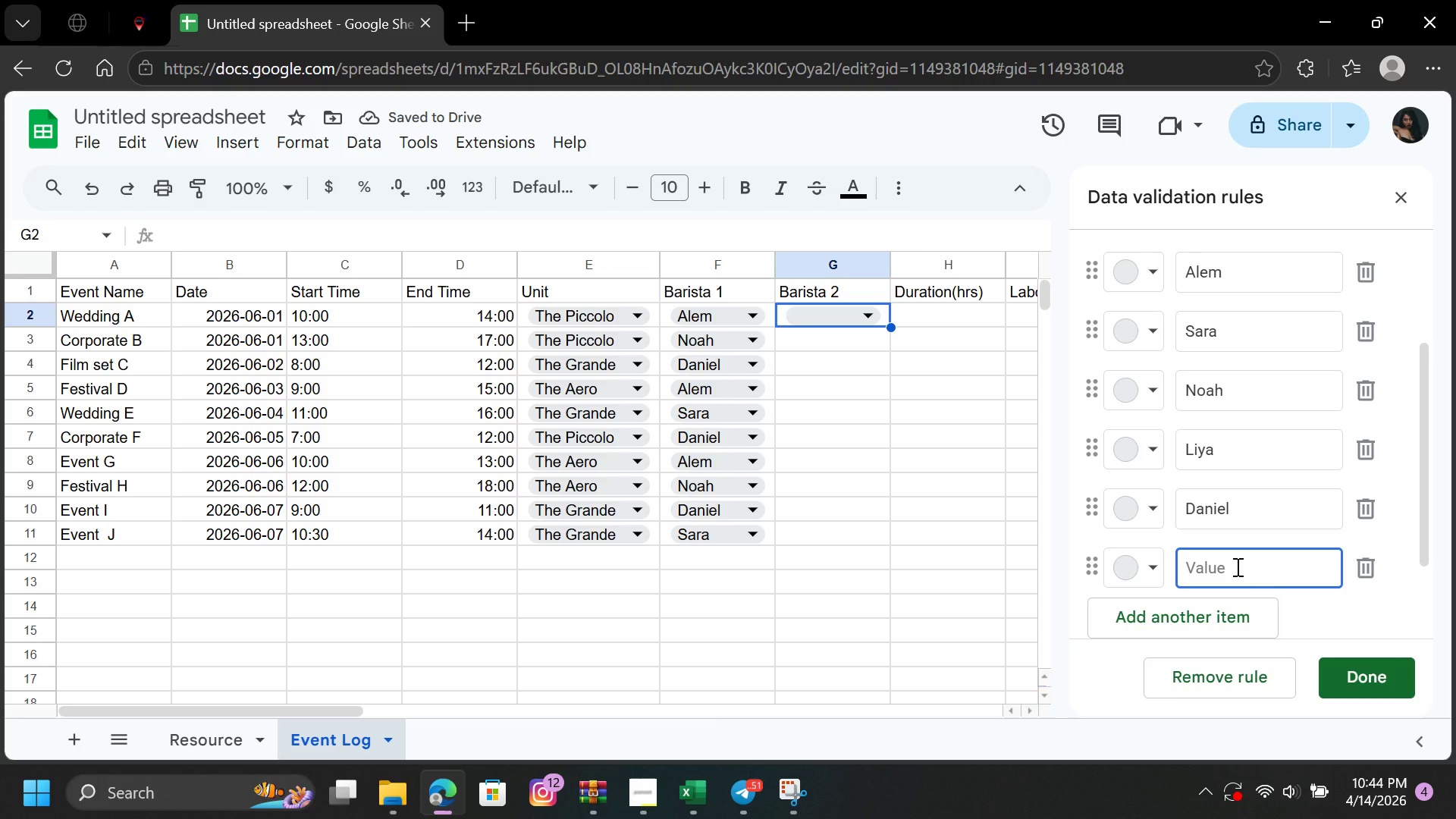 
type(Maya)
 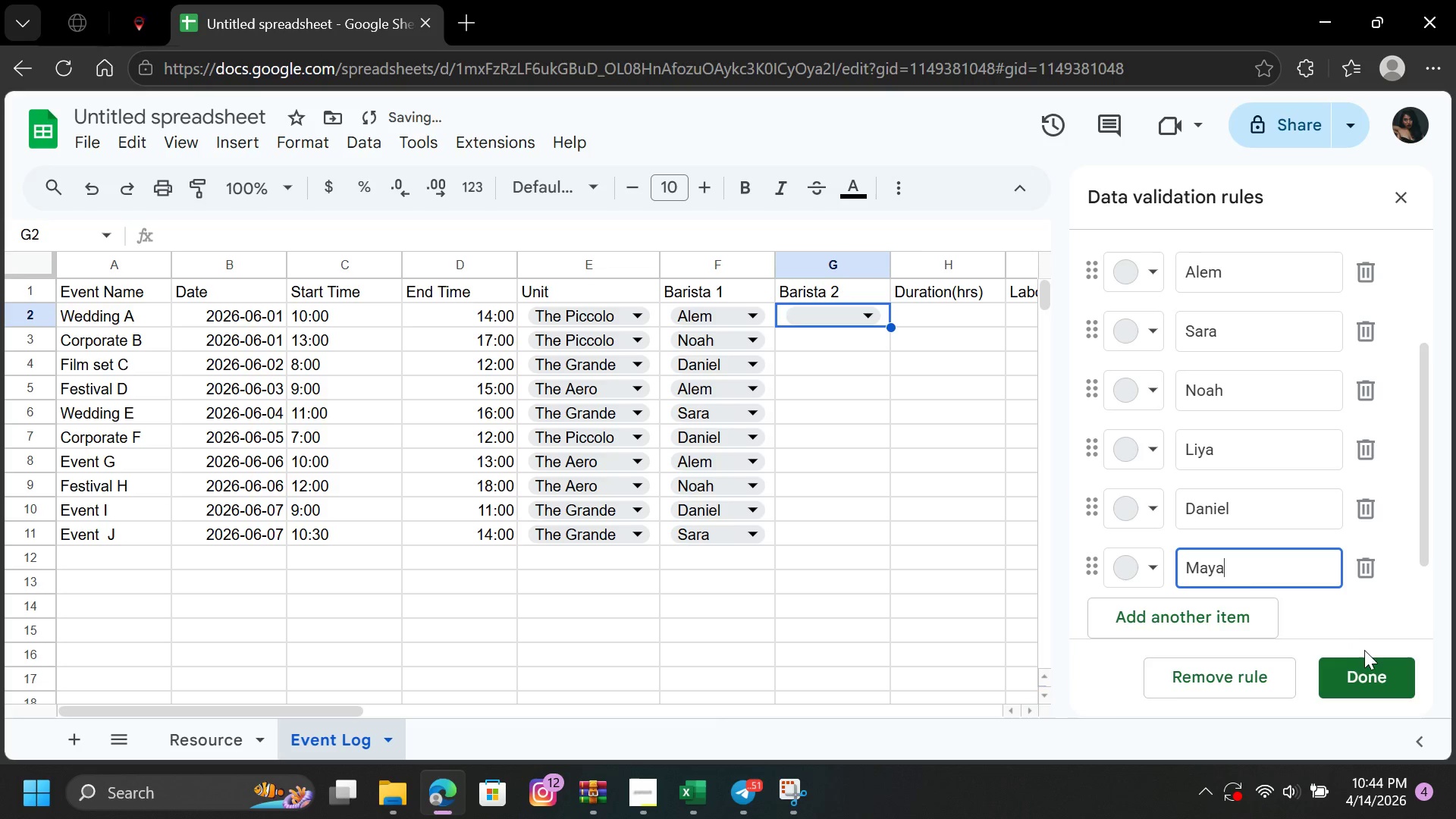 
left_click([1373, 671])
 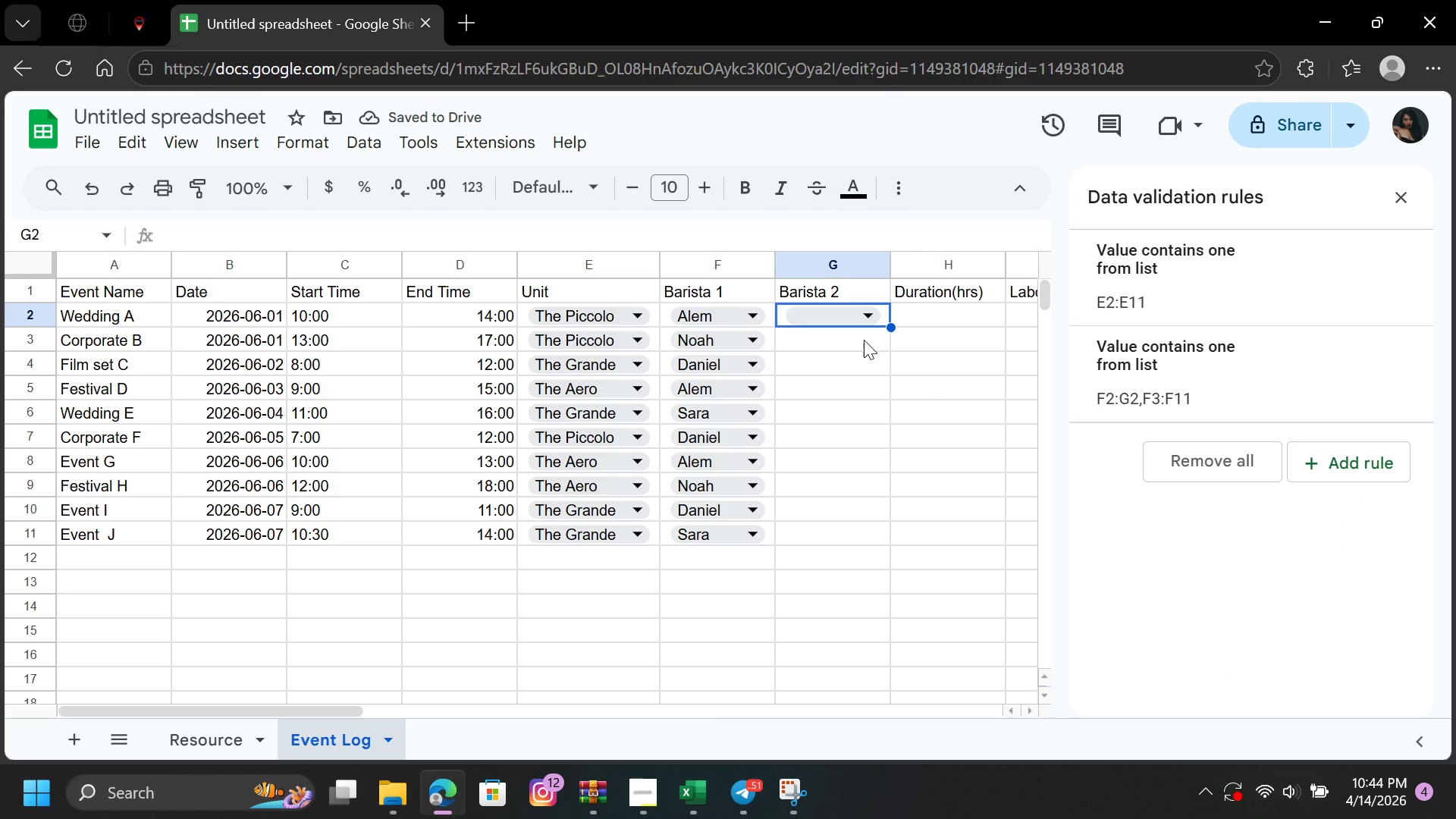 
double_click([860, 318])
 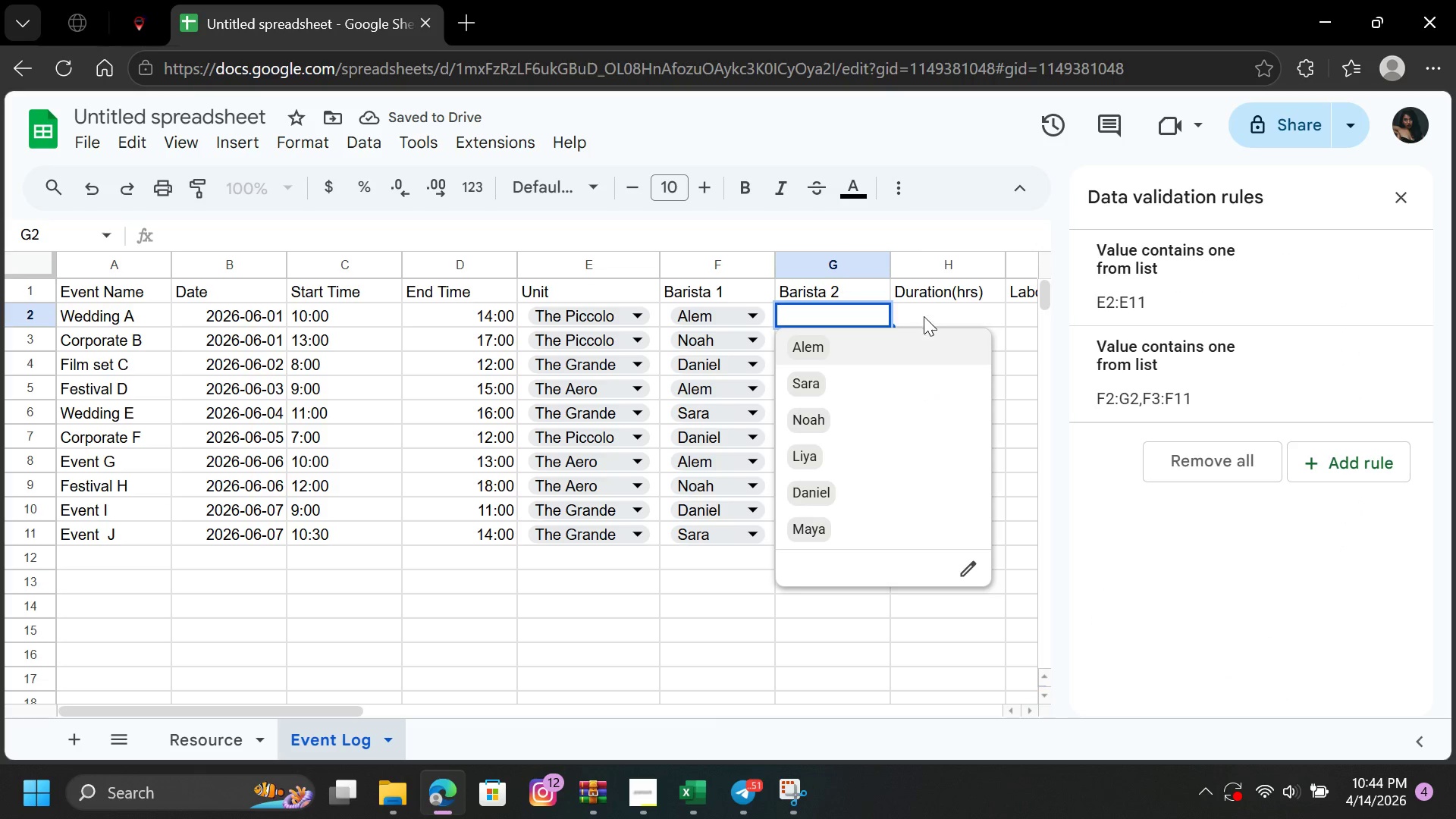 
left_click([936, 310])
 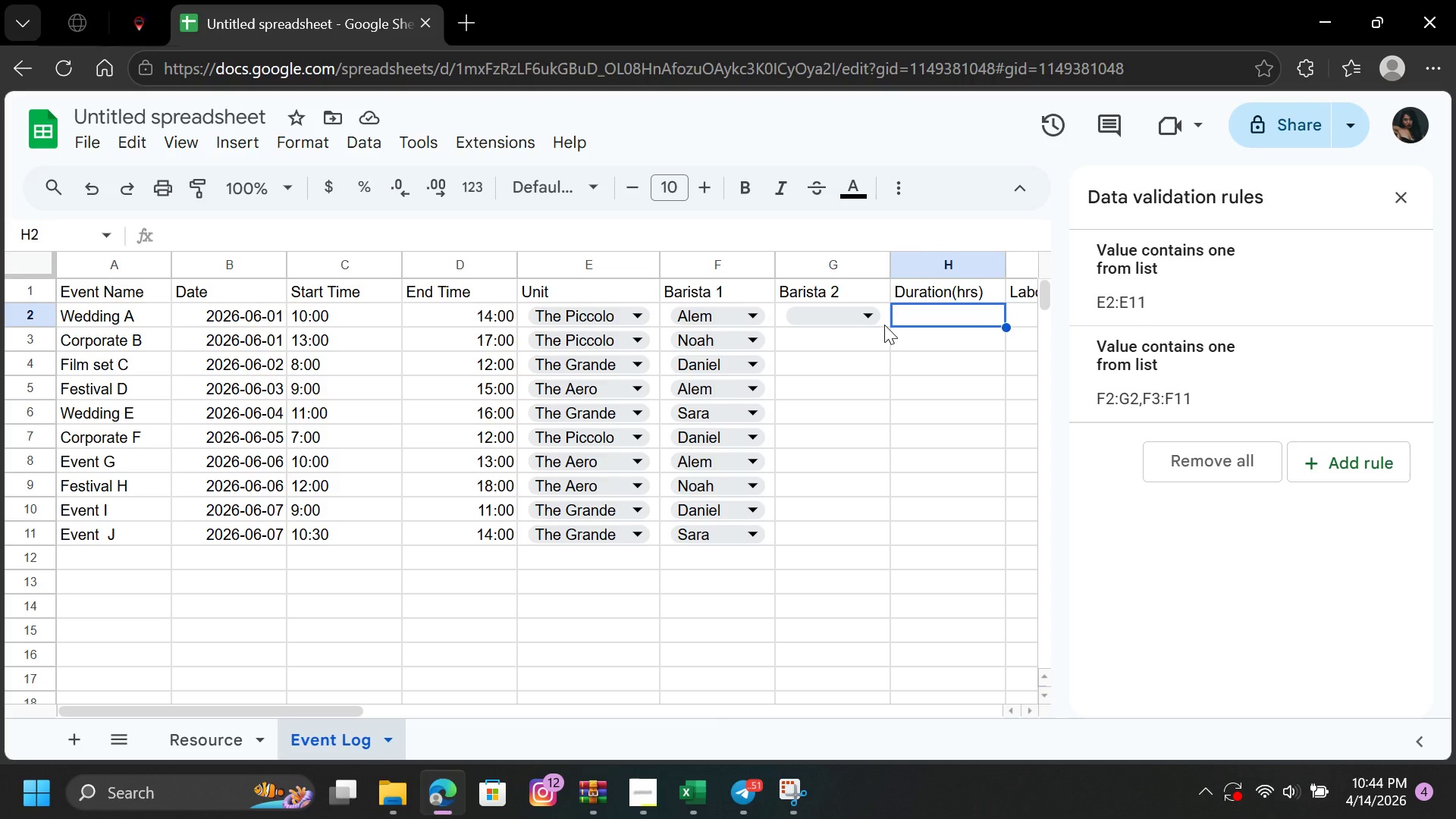 
left_click([883, 325])
 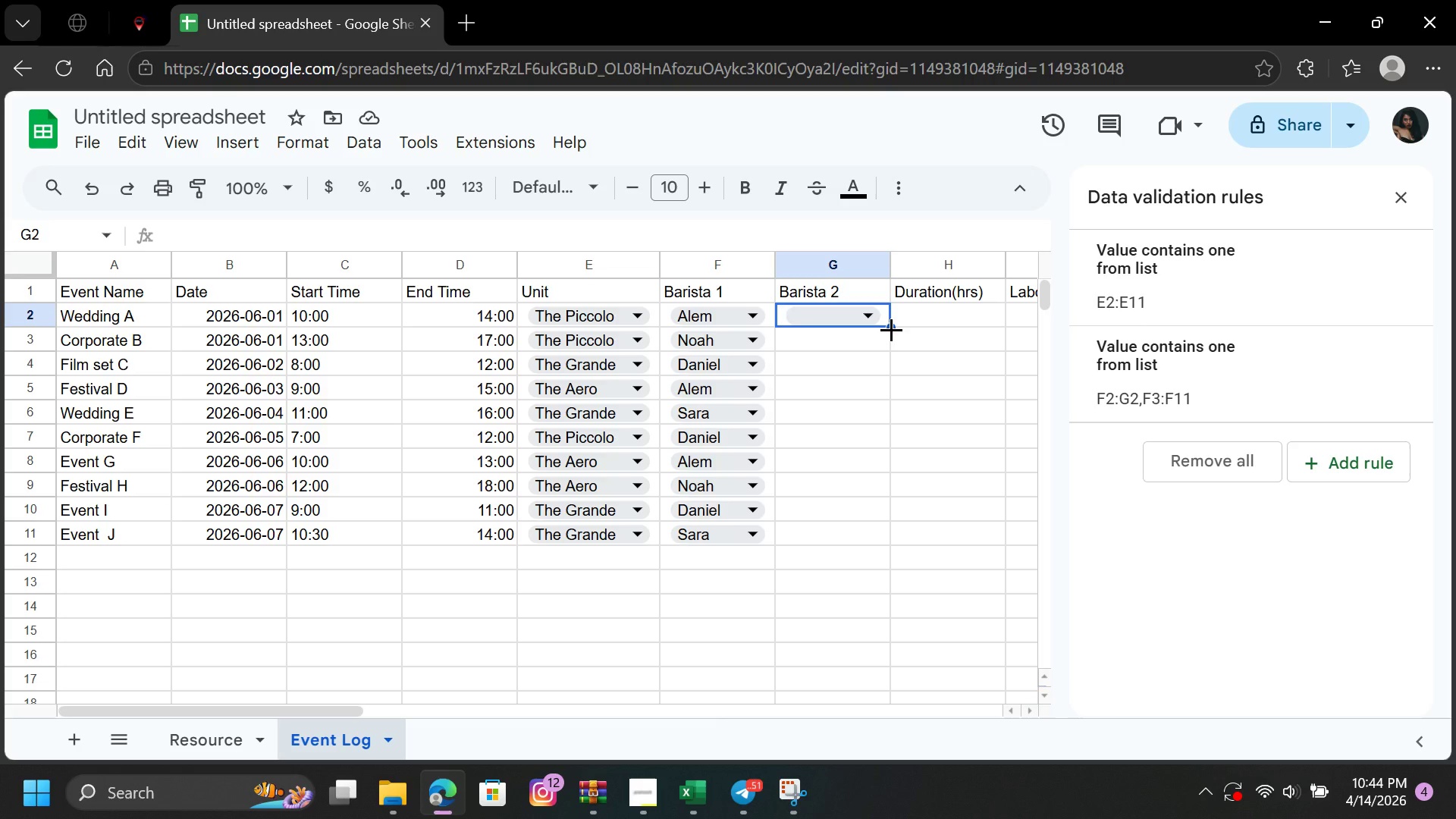 
left_click_drag(start_coordinate=[891, 329], to_coordinate=[854, 532])
 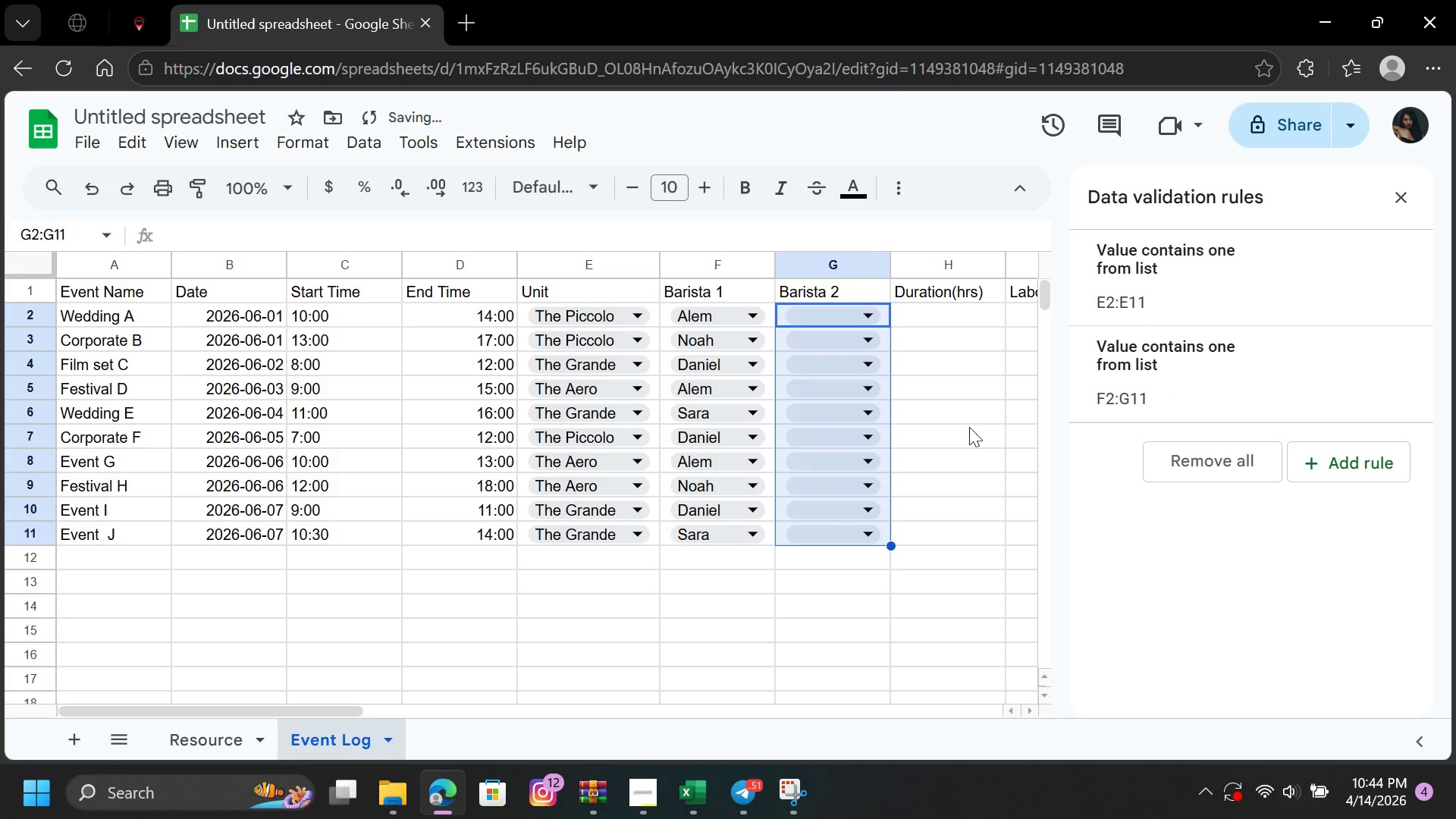 
left_click([969, 427])
 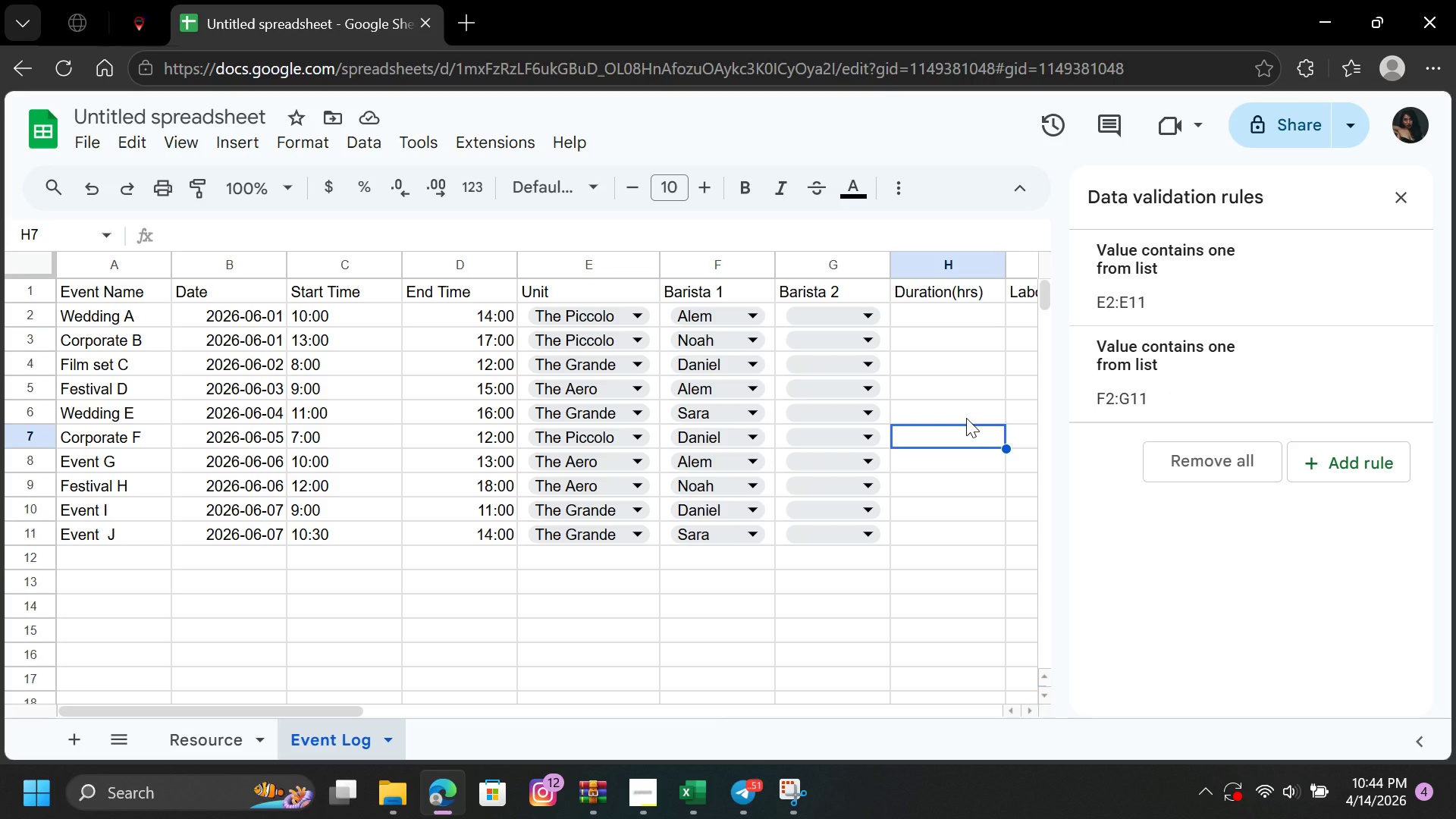 
wait(12.14)
 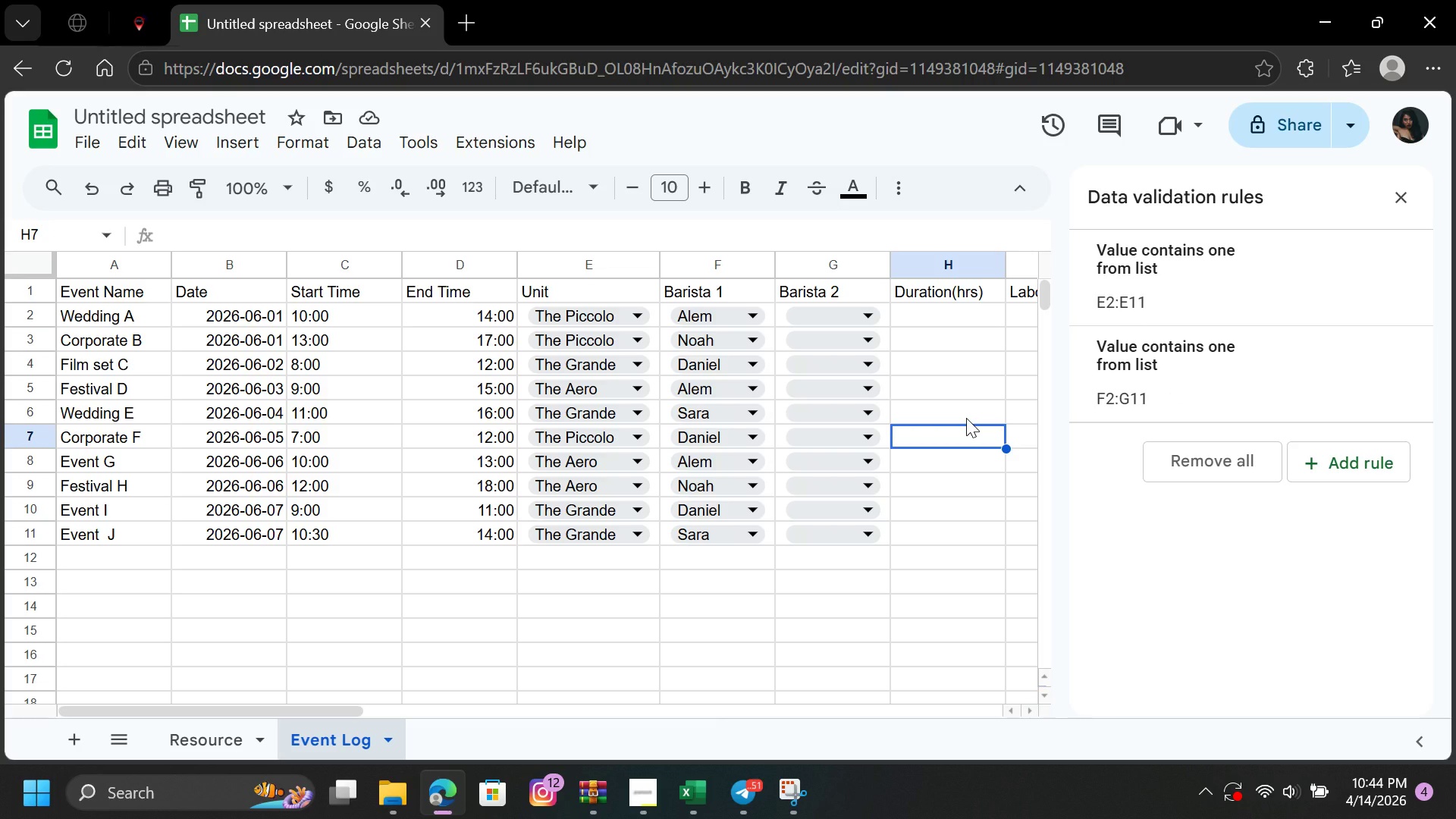 
left_click([631, 800])